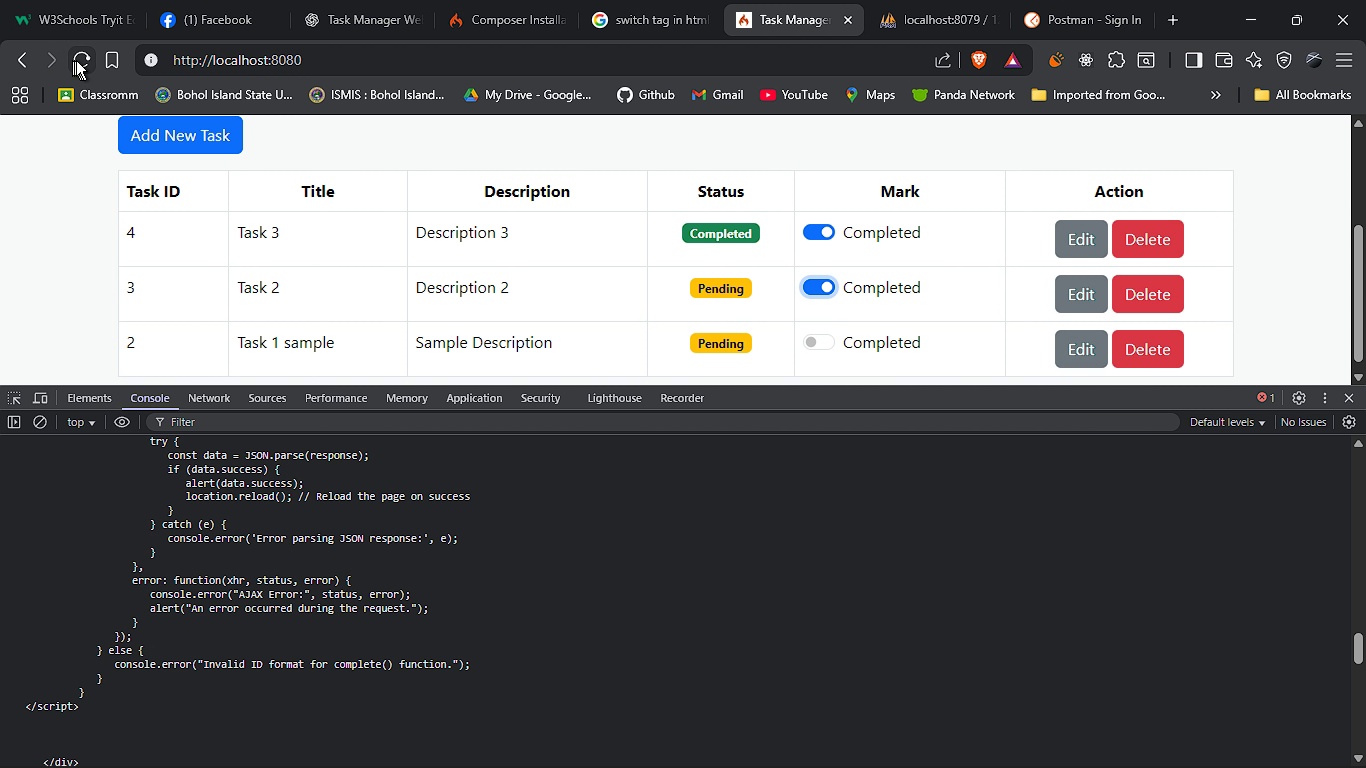 
left_click([77, 60])
 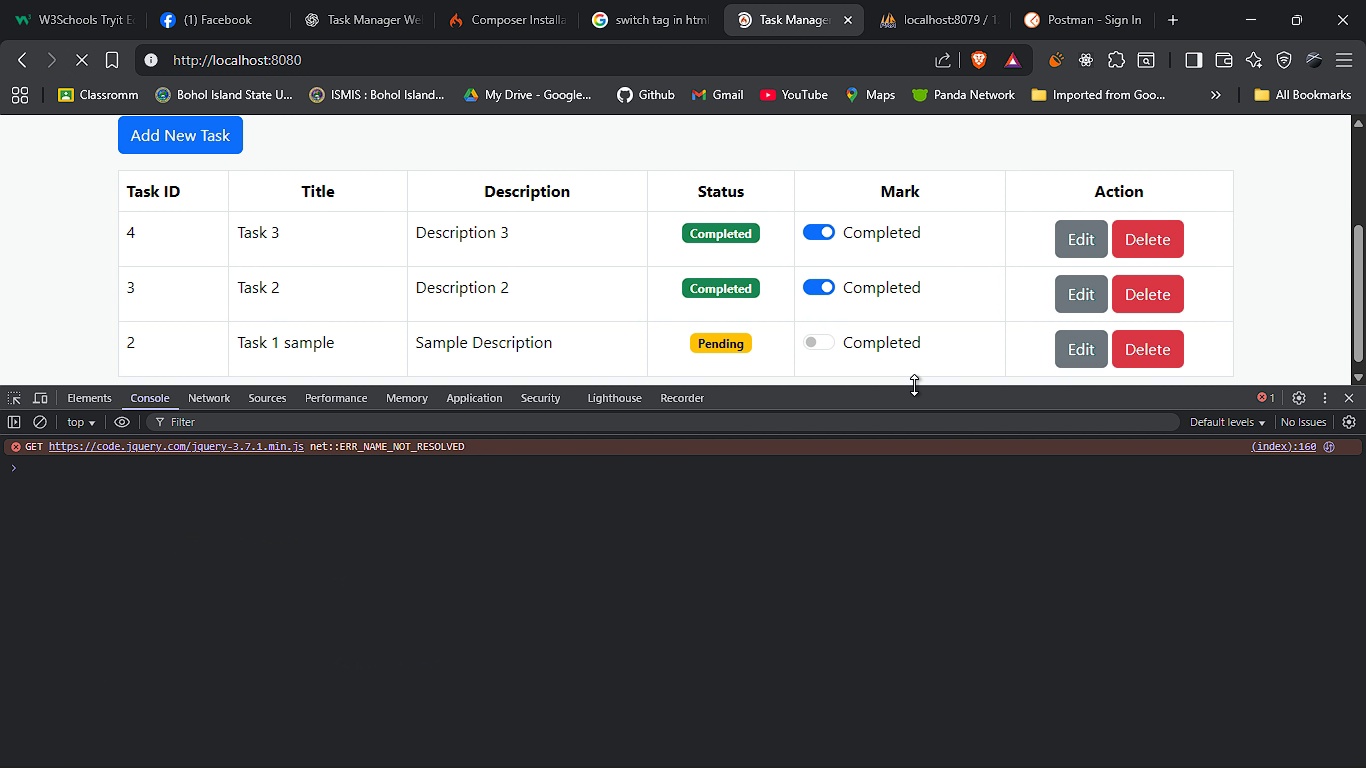 
left_click_drag(start_coordinate=[914, 385], to_coordinate=[920, 513])
 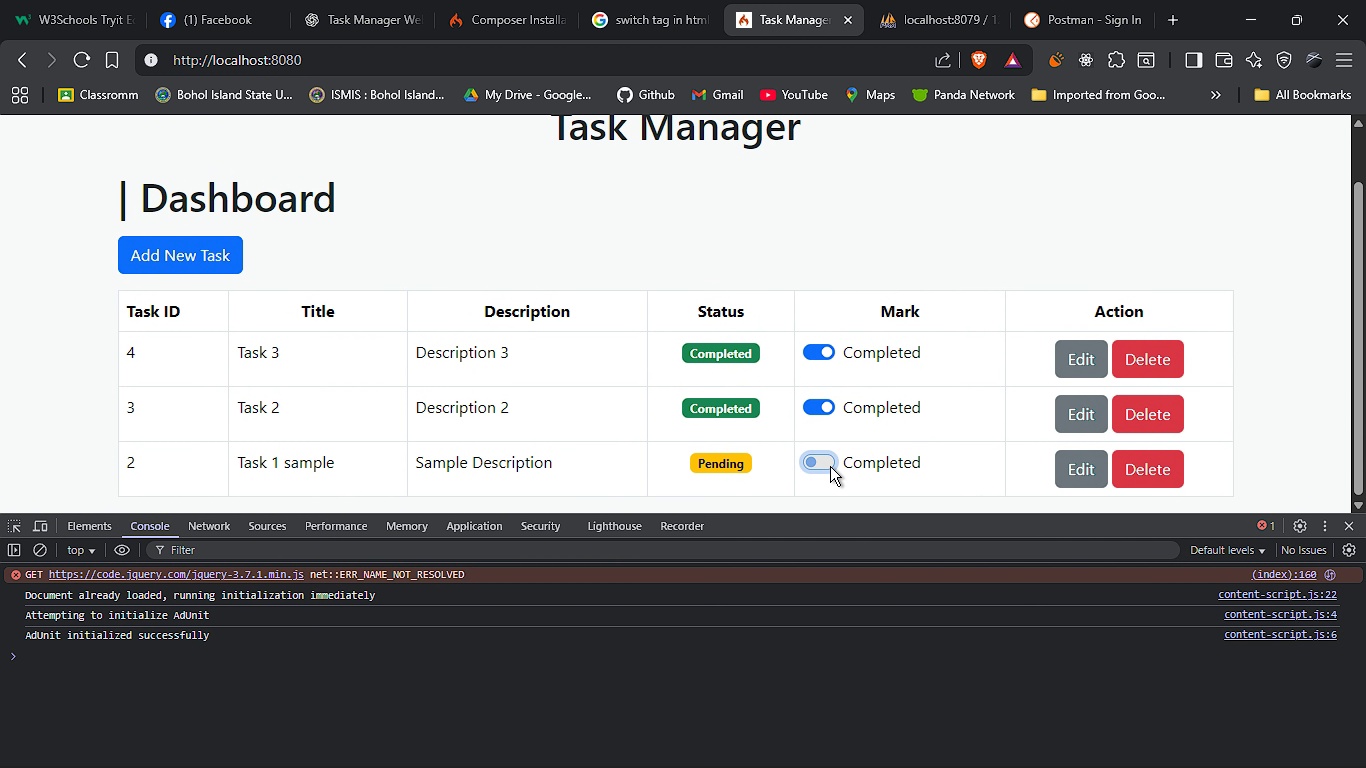 
left_click([830, 466])
 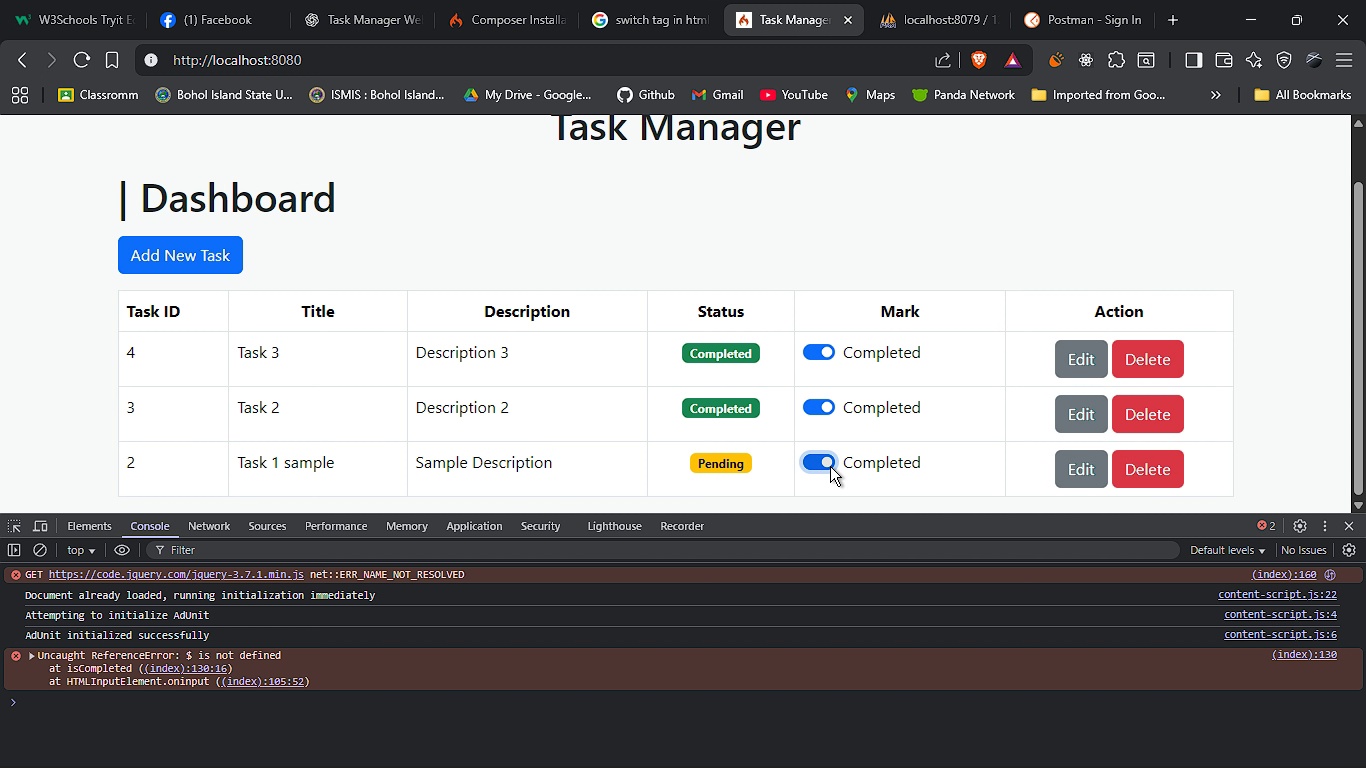 
left_click([830, 466])
 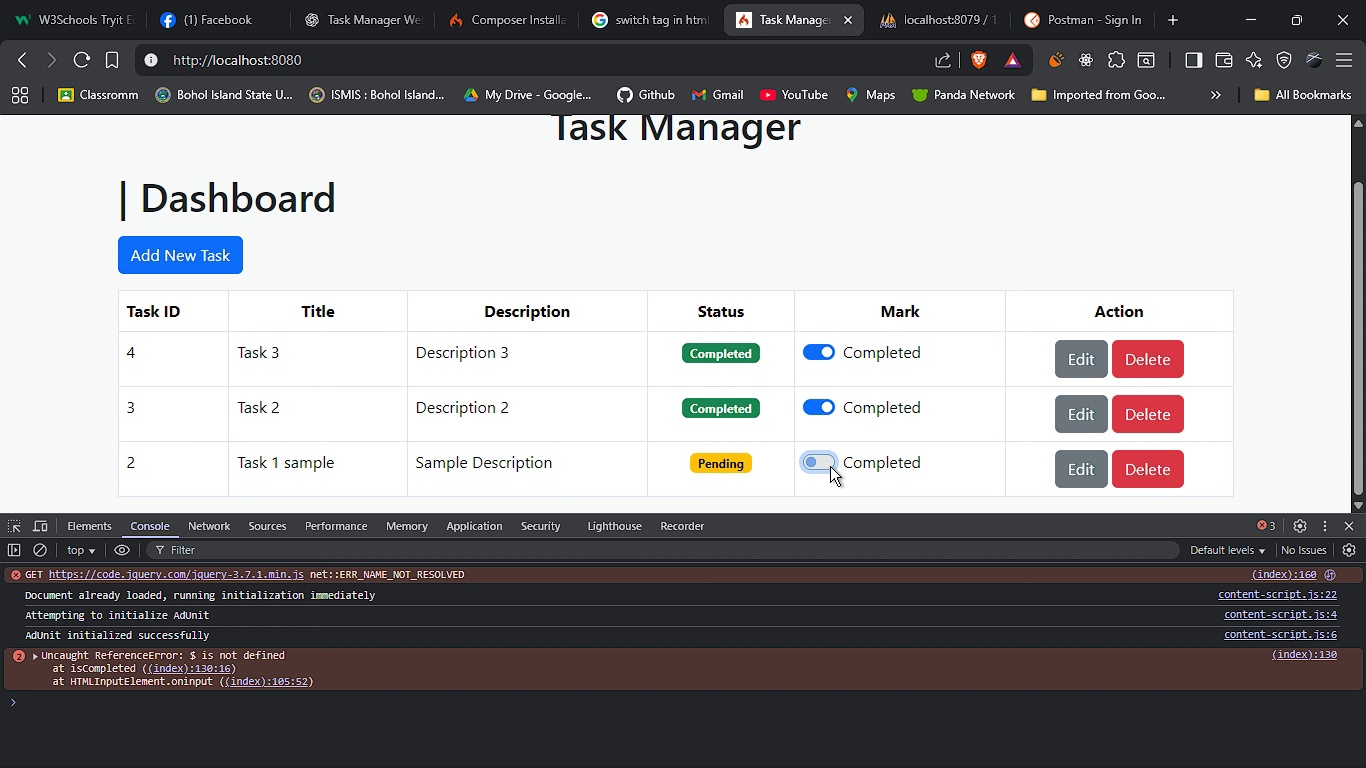 
left_click([830, 466])
 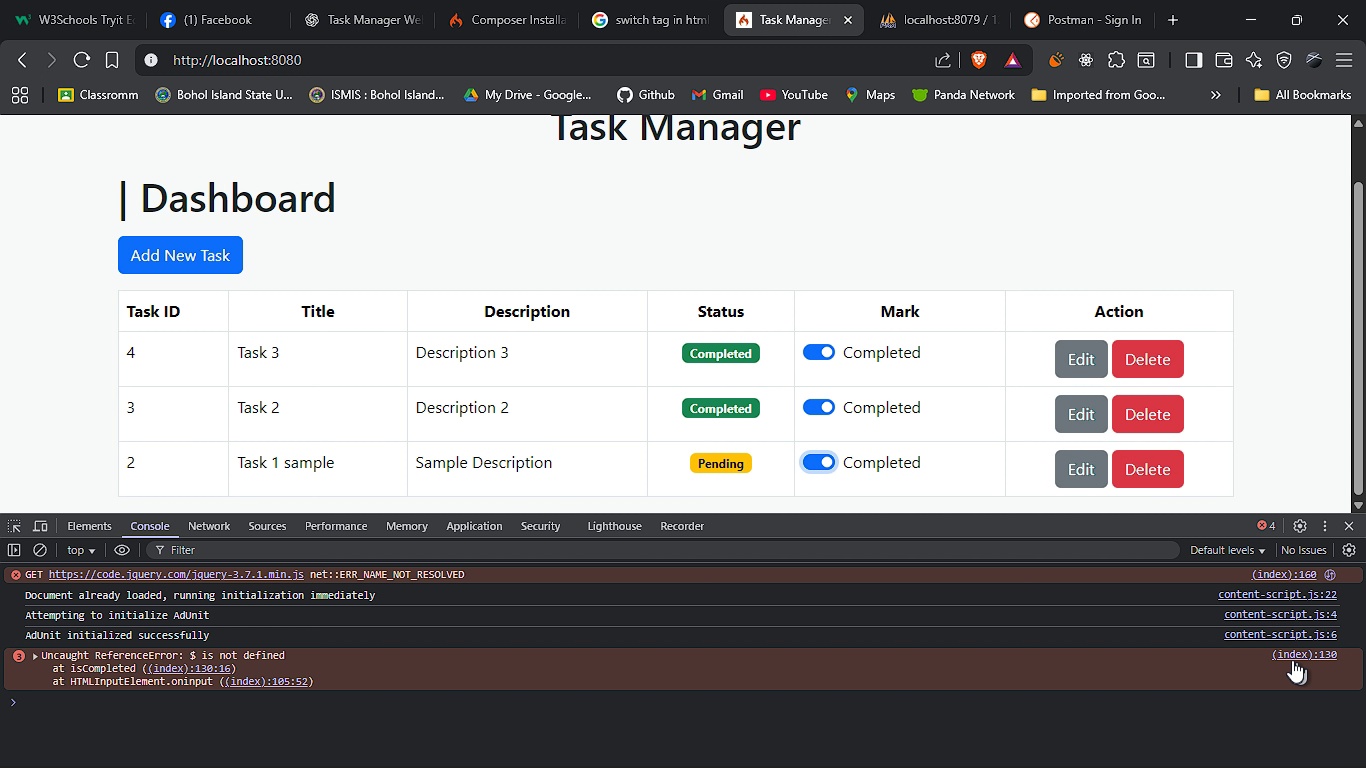 
left_click([1294, 653])
 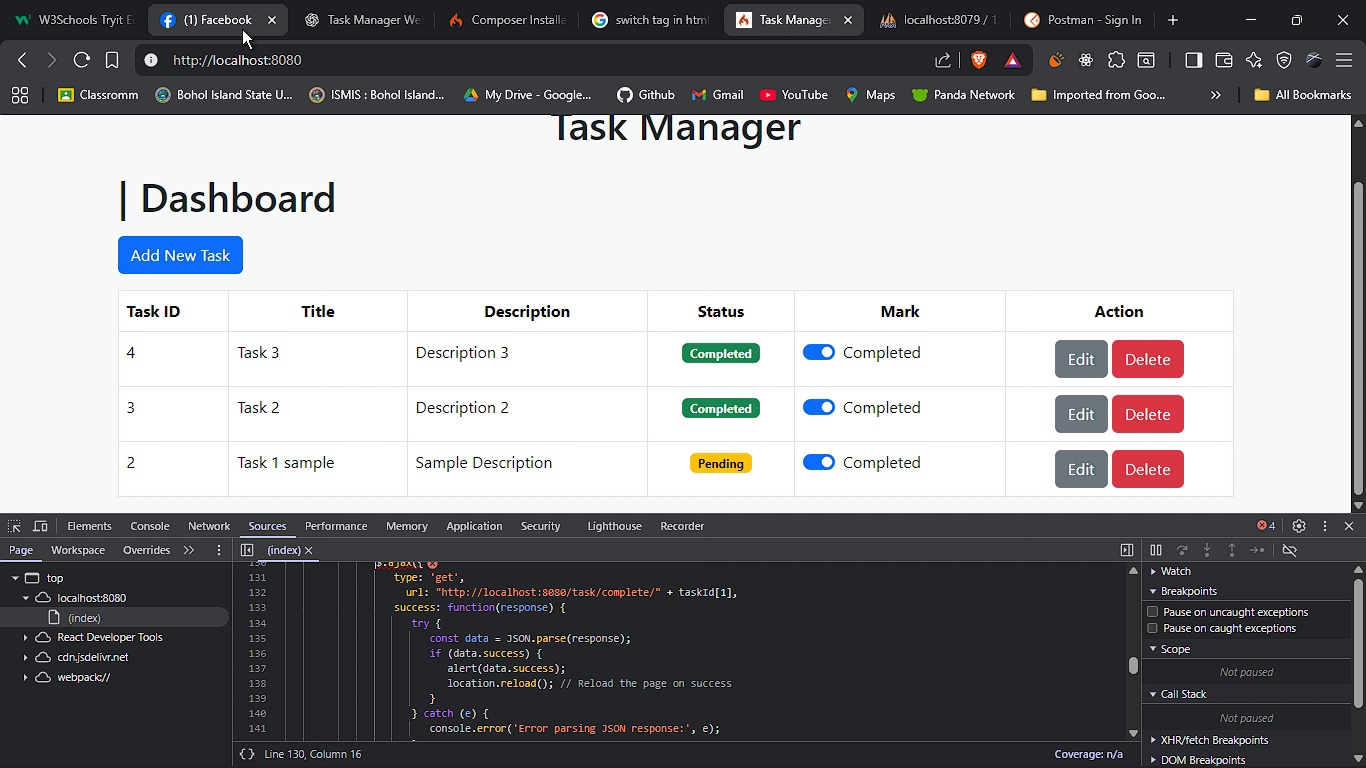 
left_click([75, 65])
 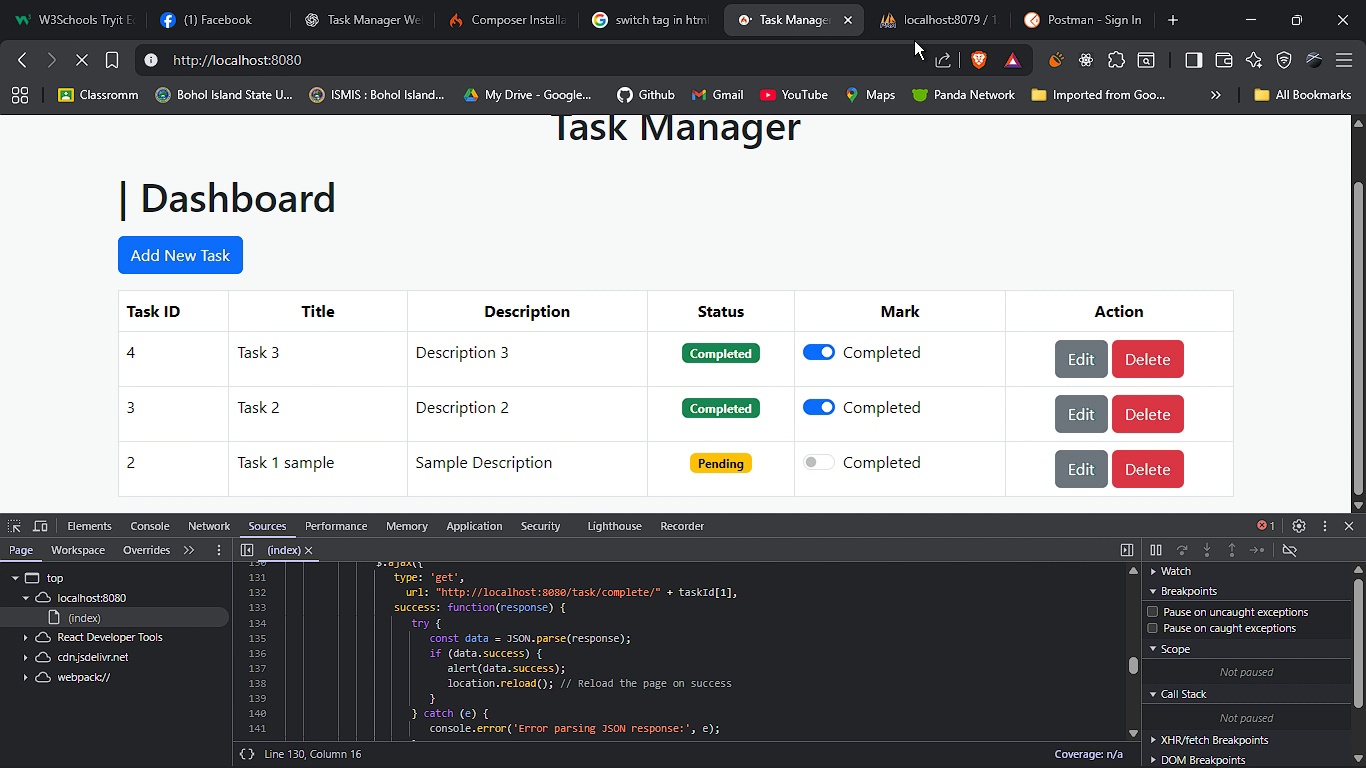 
left_click([1072, 0])
 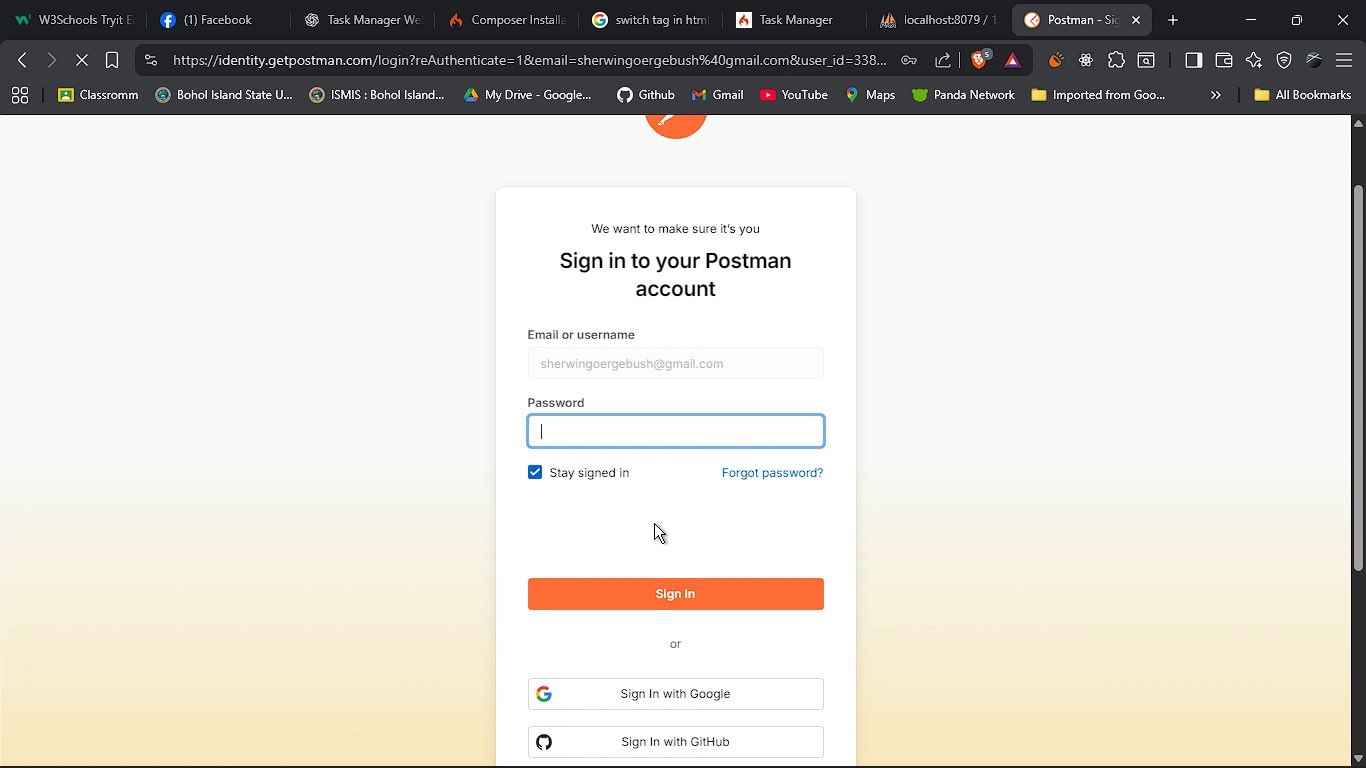 
left_click([654, 523])
 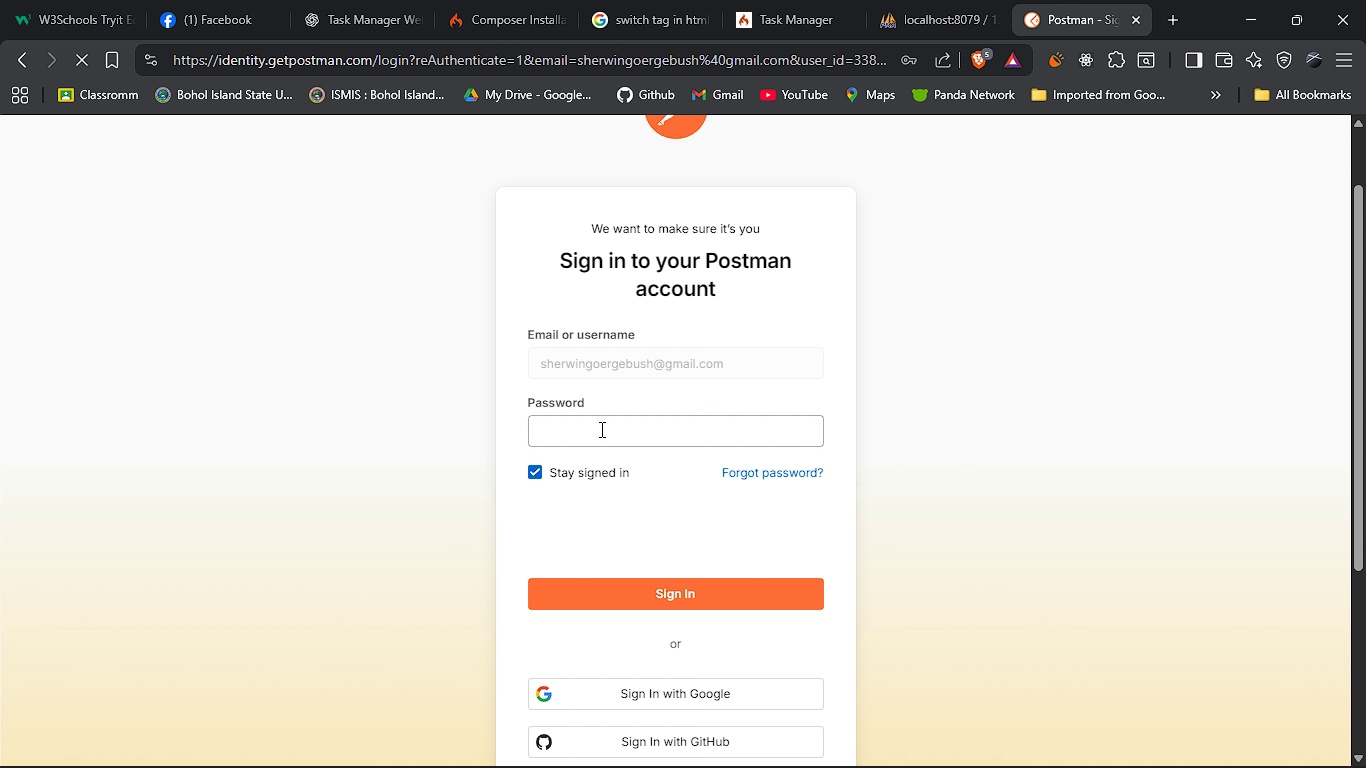 
left_click([600, 429])
 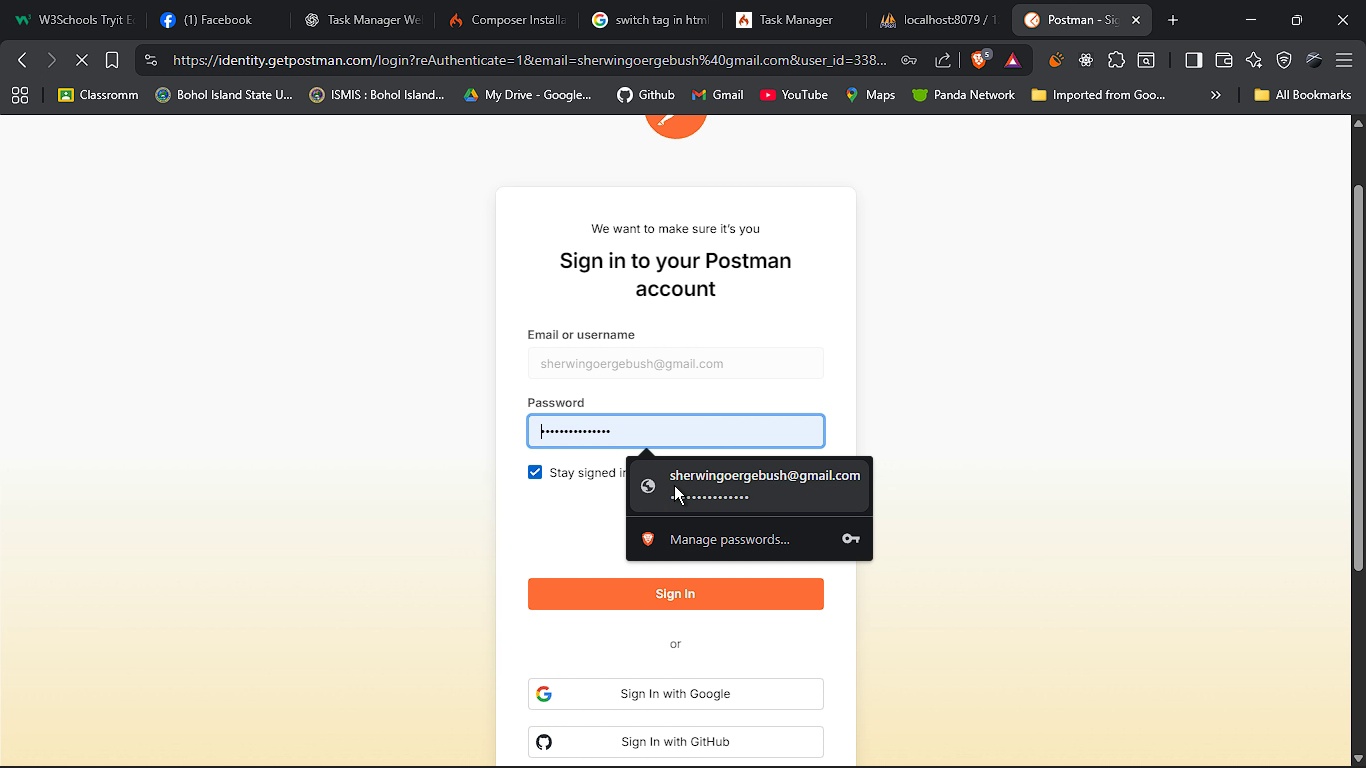 
left_click([674, 485])
 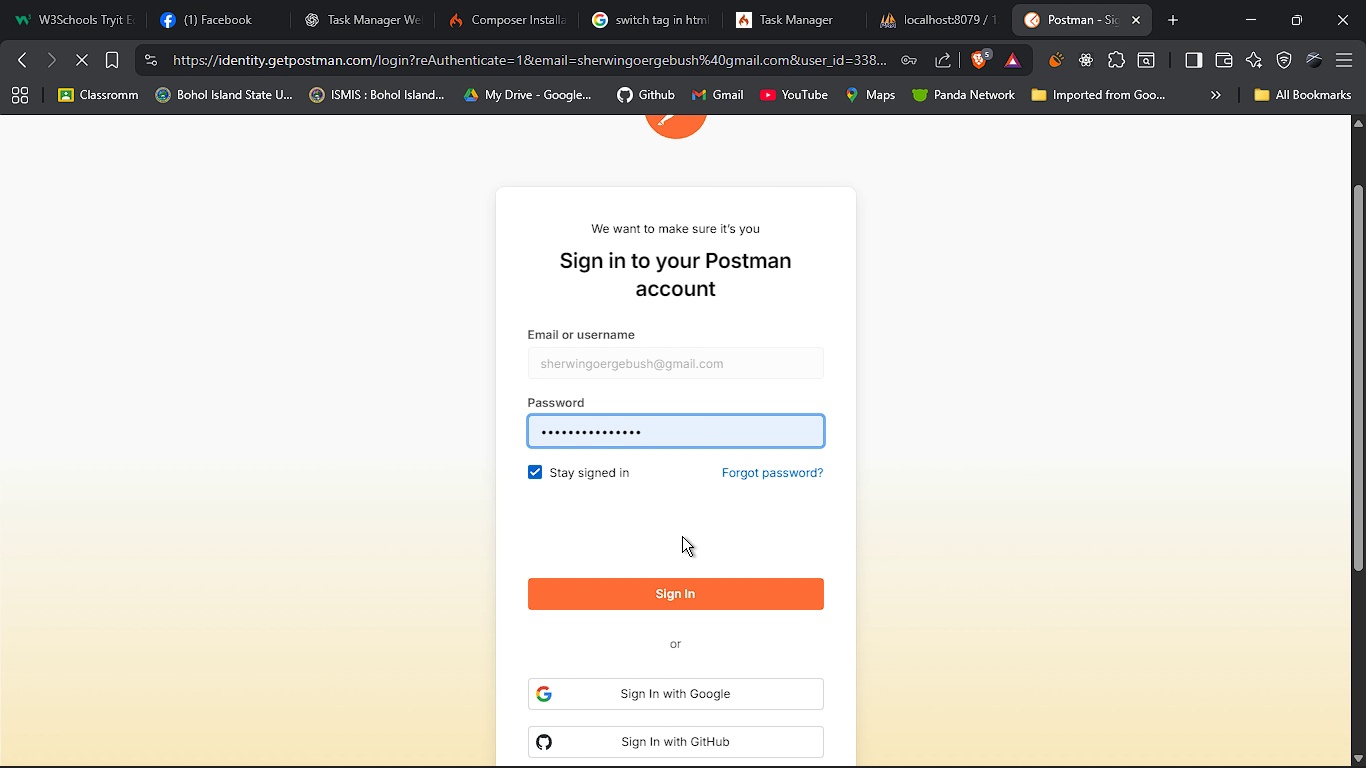 
left_click([682, 536])
 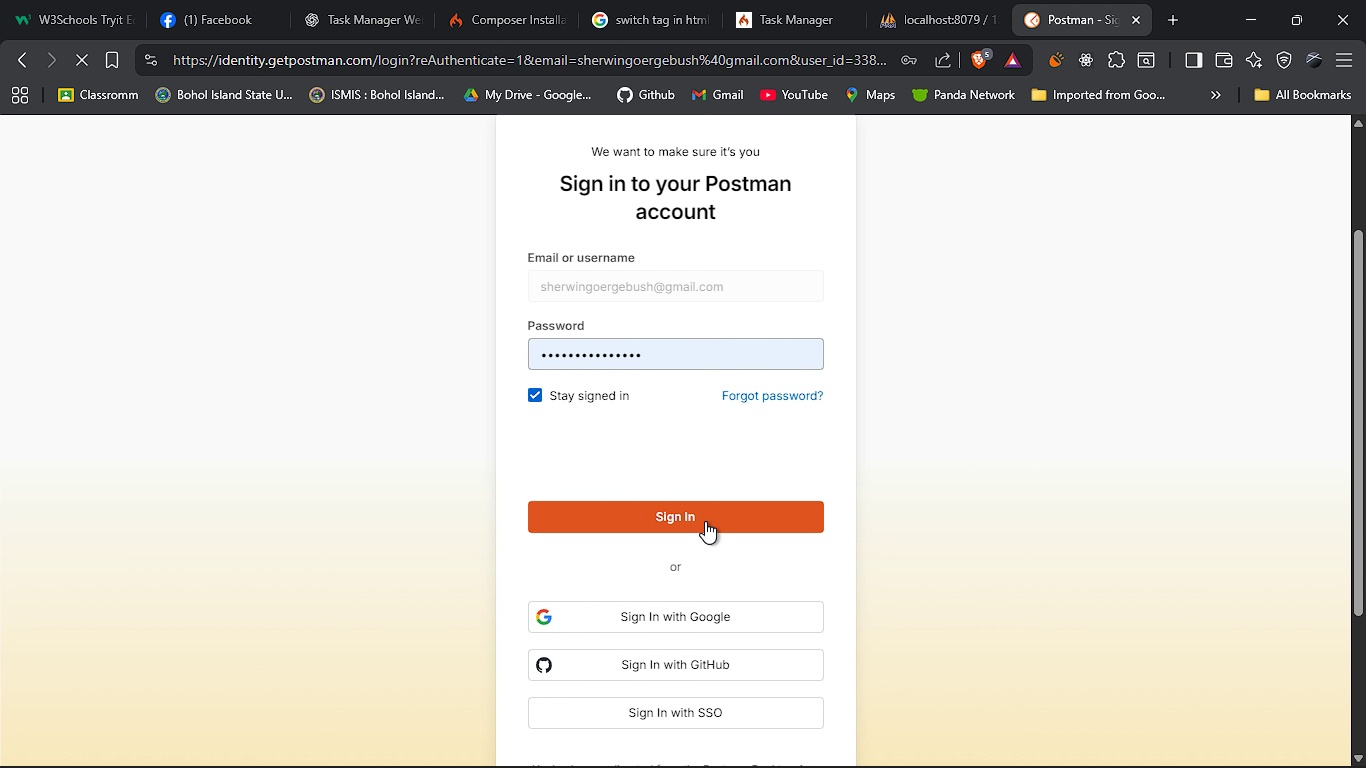 
left_click([705, 521])
 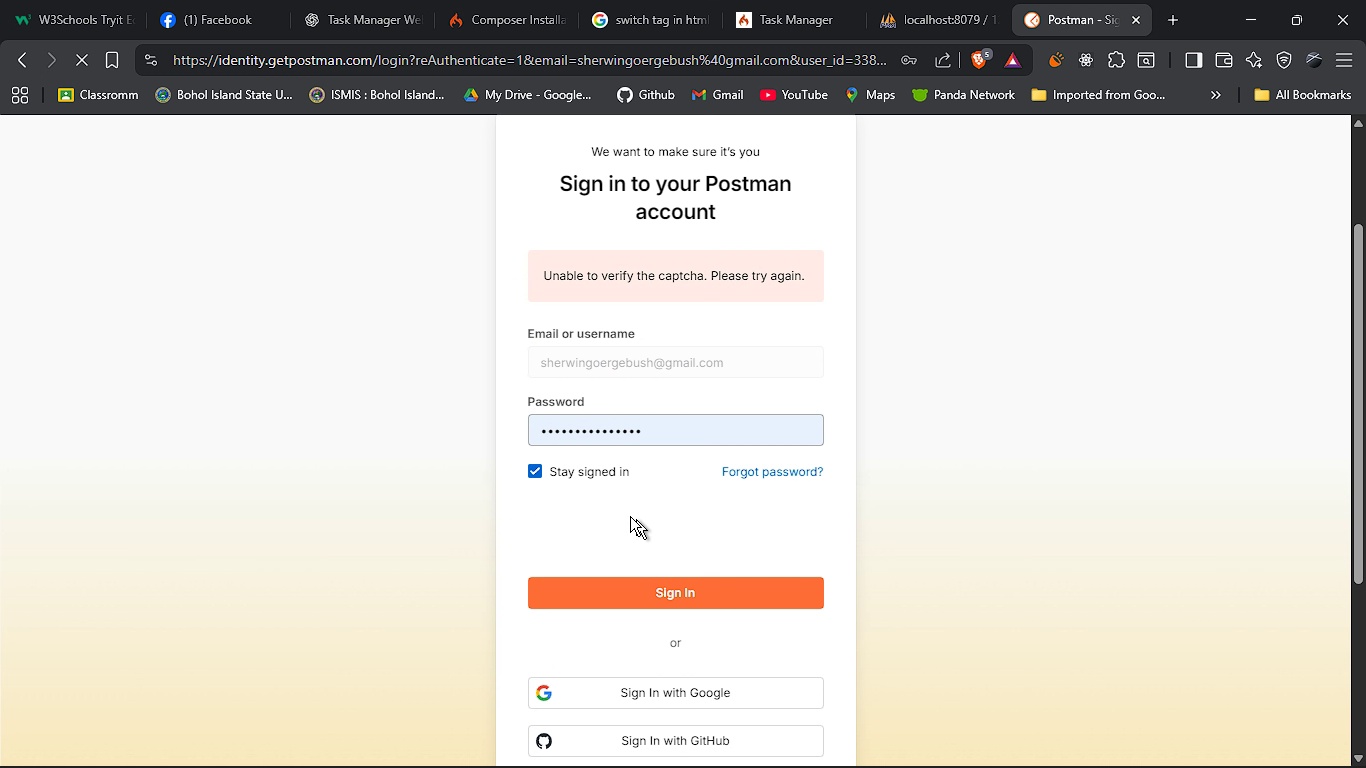 
double_click([645, 521])
 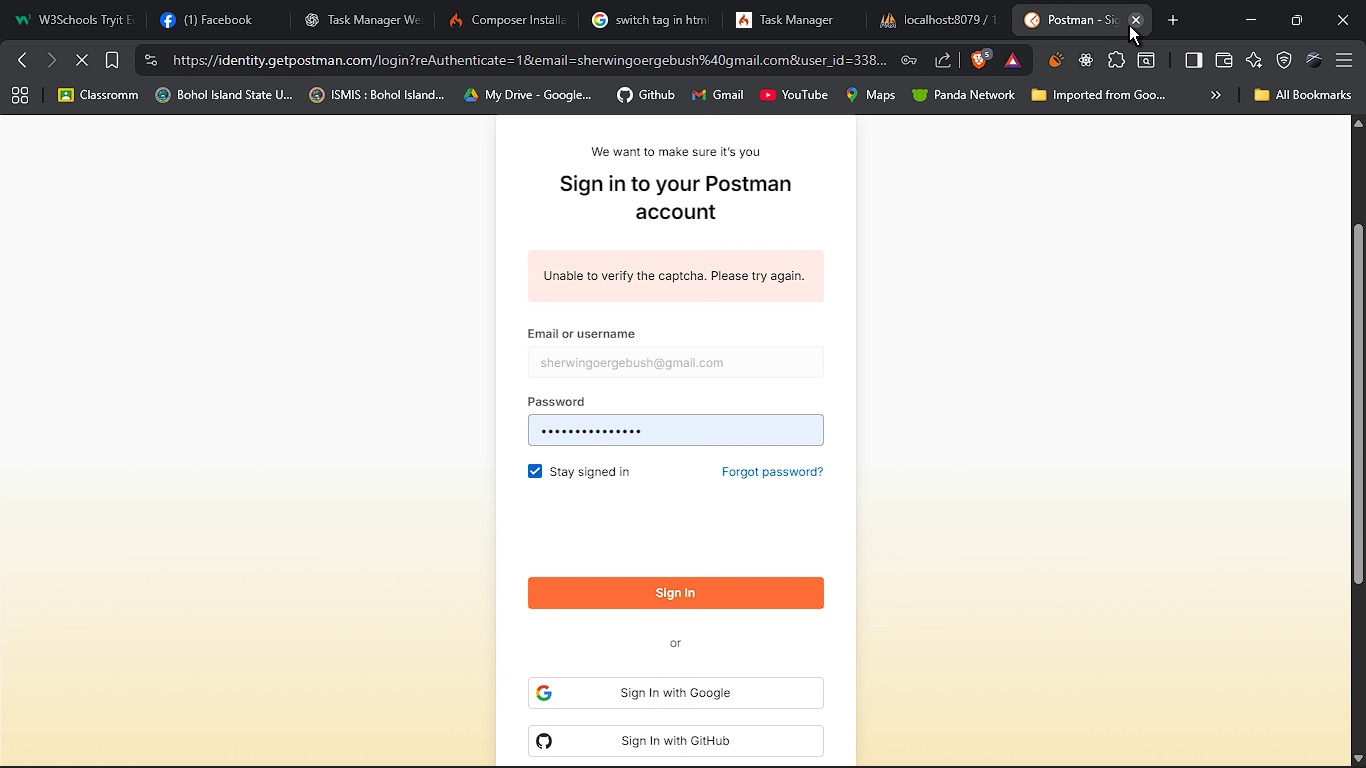 
left_click([1129, 25])
 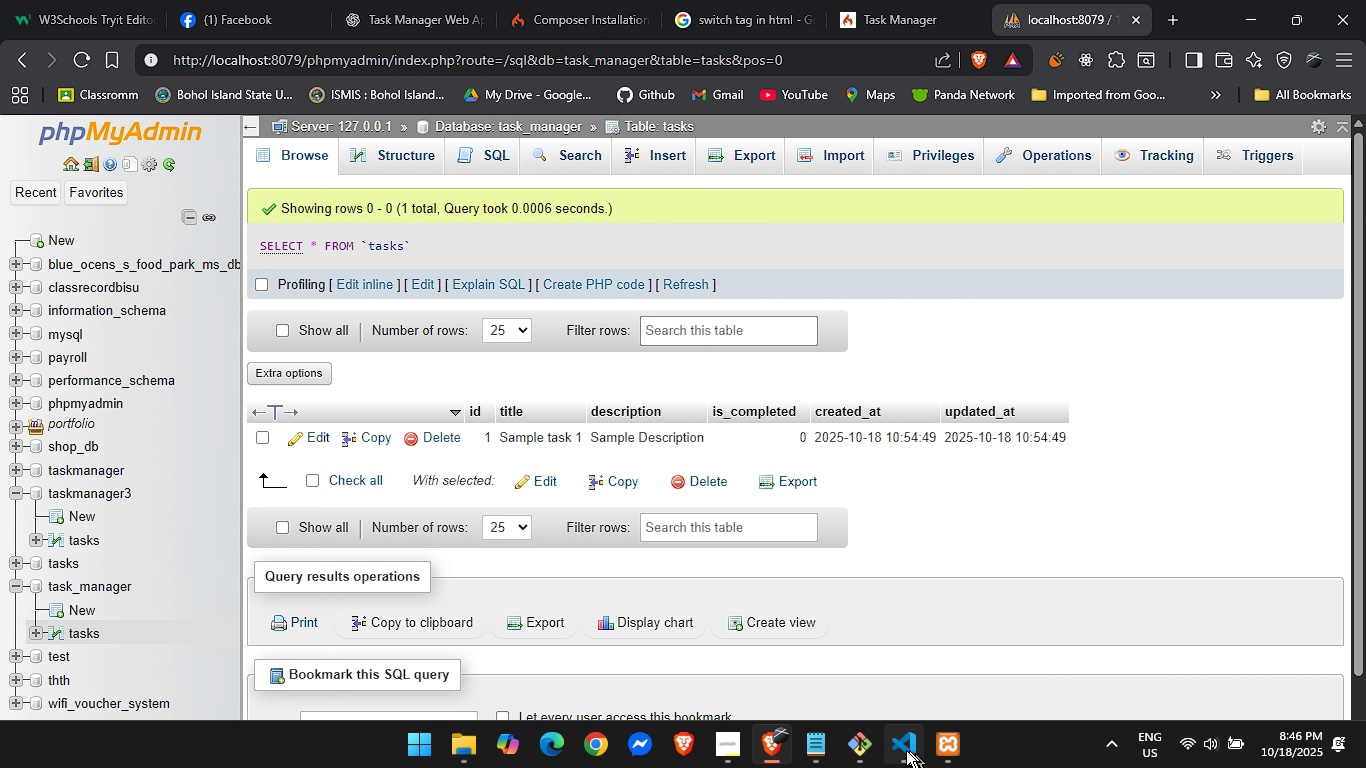 
left_click([900, 748])
 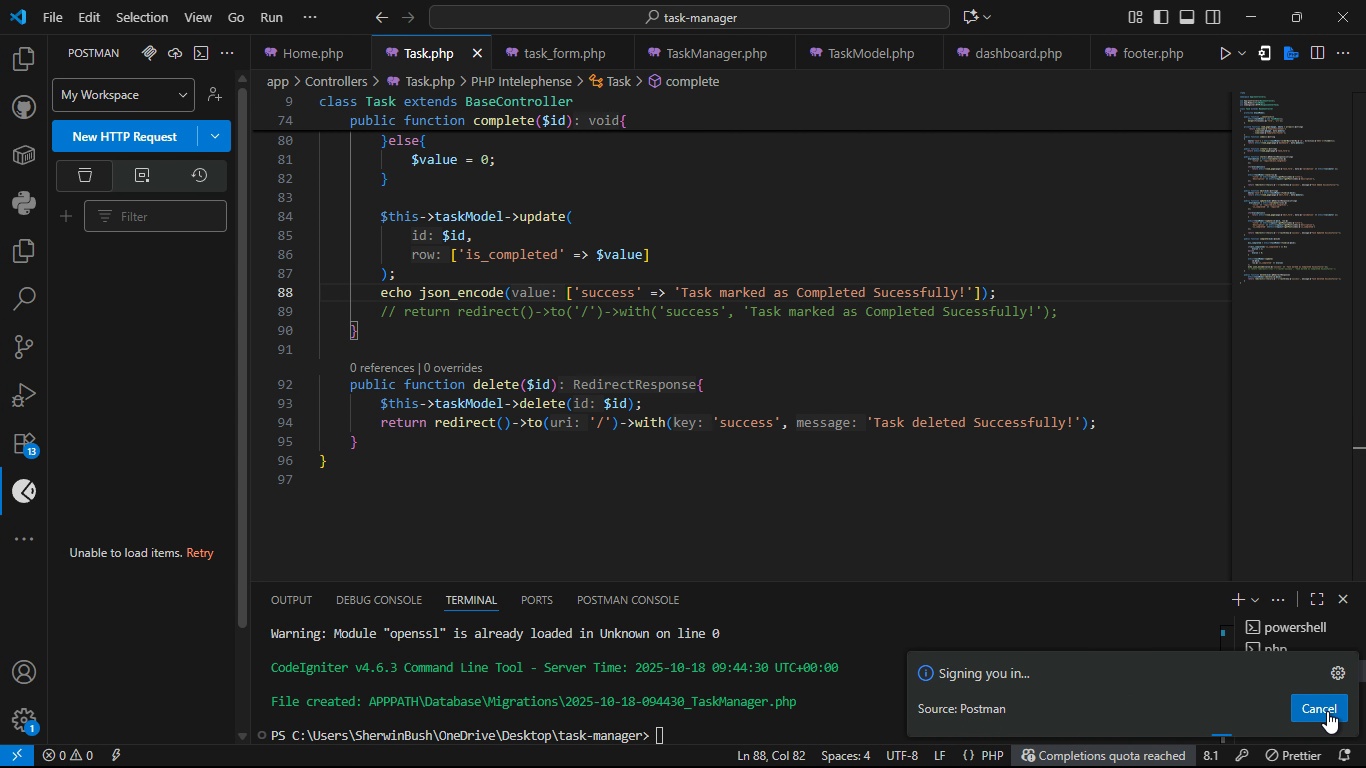 
left_click([1327, 711])
 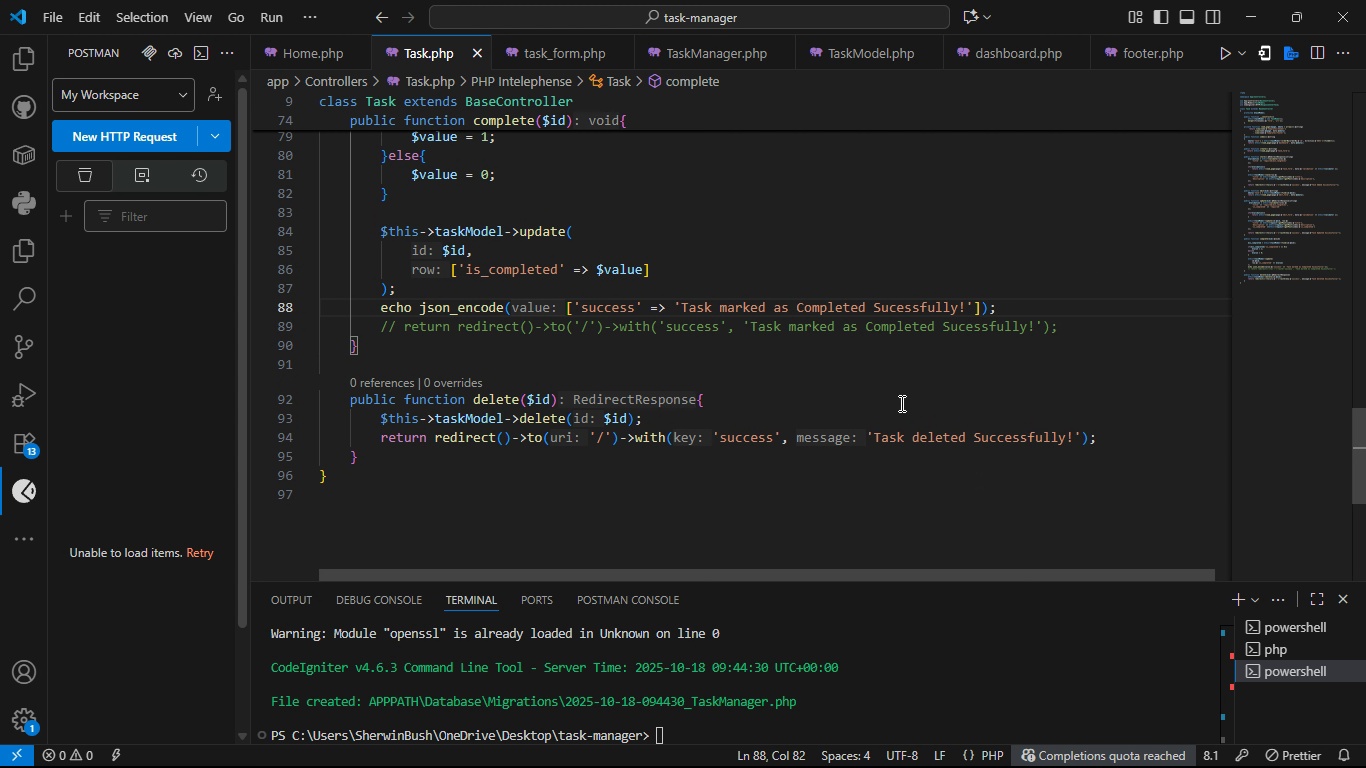 
key(Control+S)
 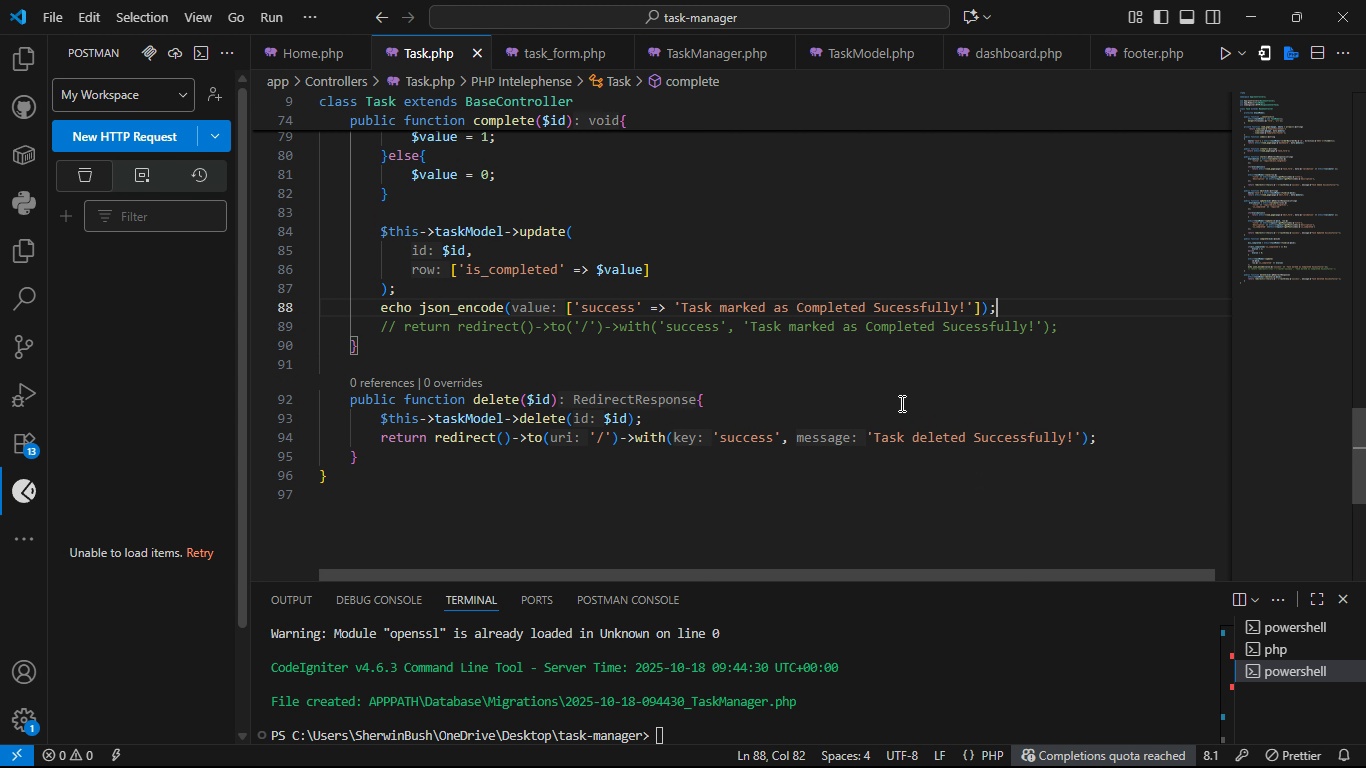 
key(Alt+AltLeft)
 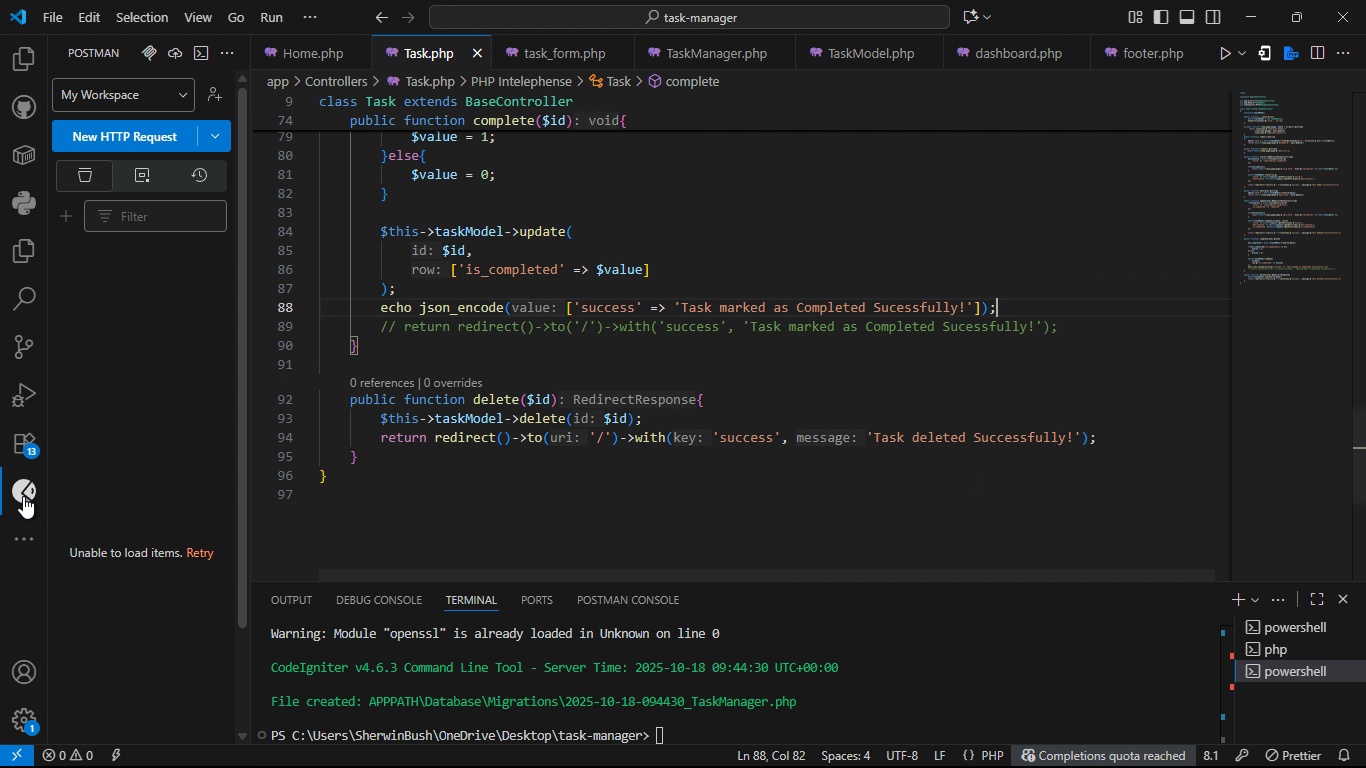 
left_click([23, 496])
 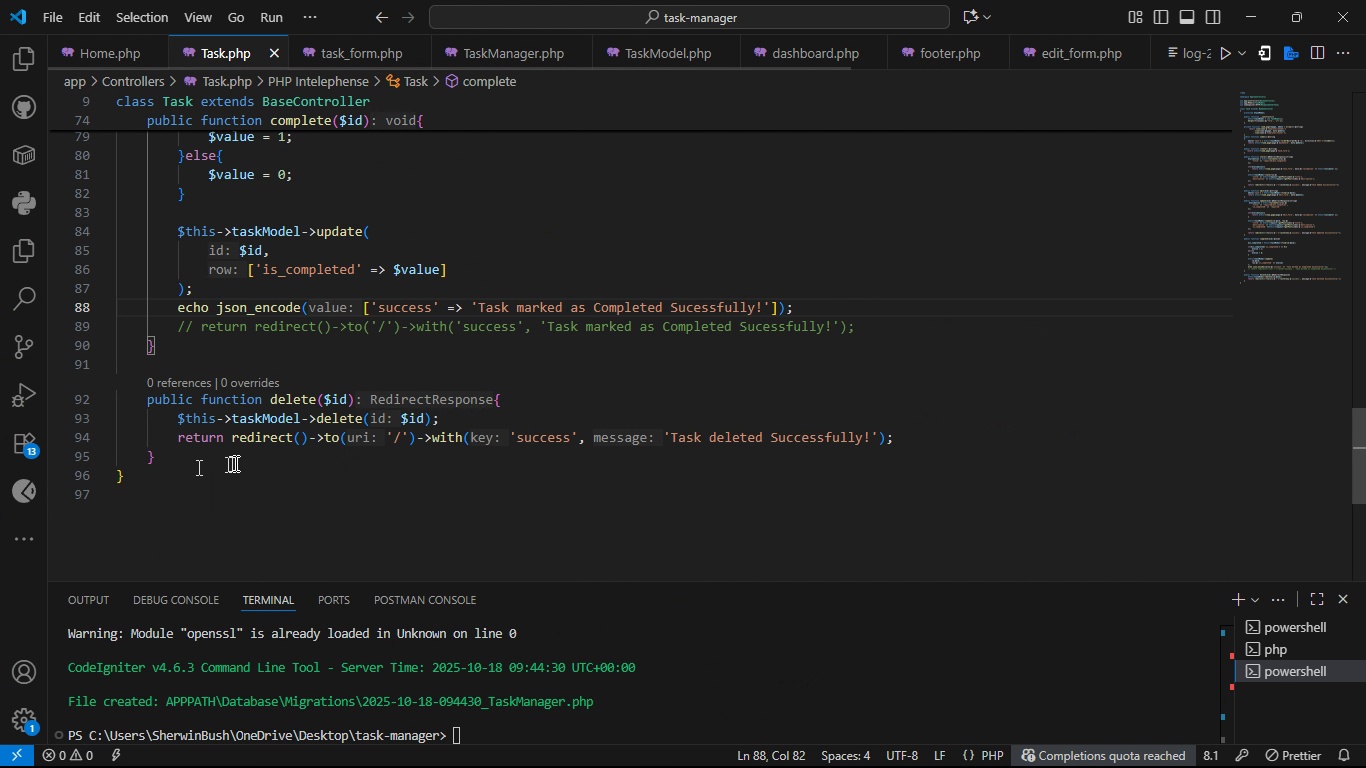 
key(Control+S)
 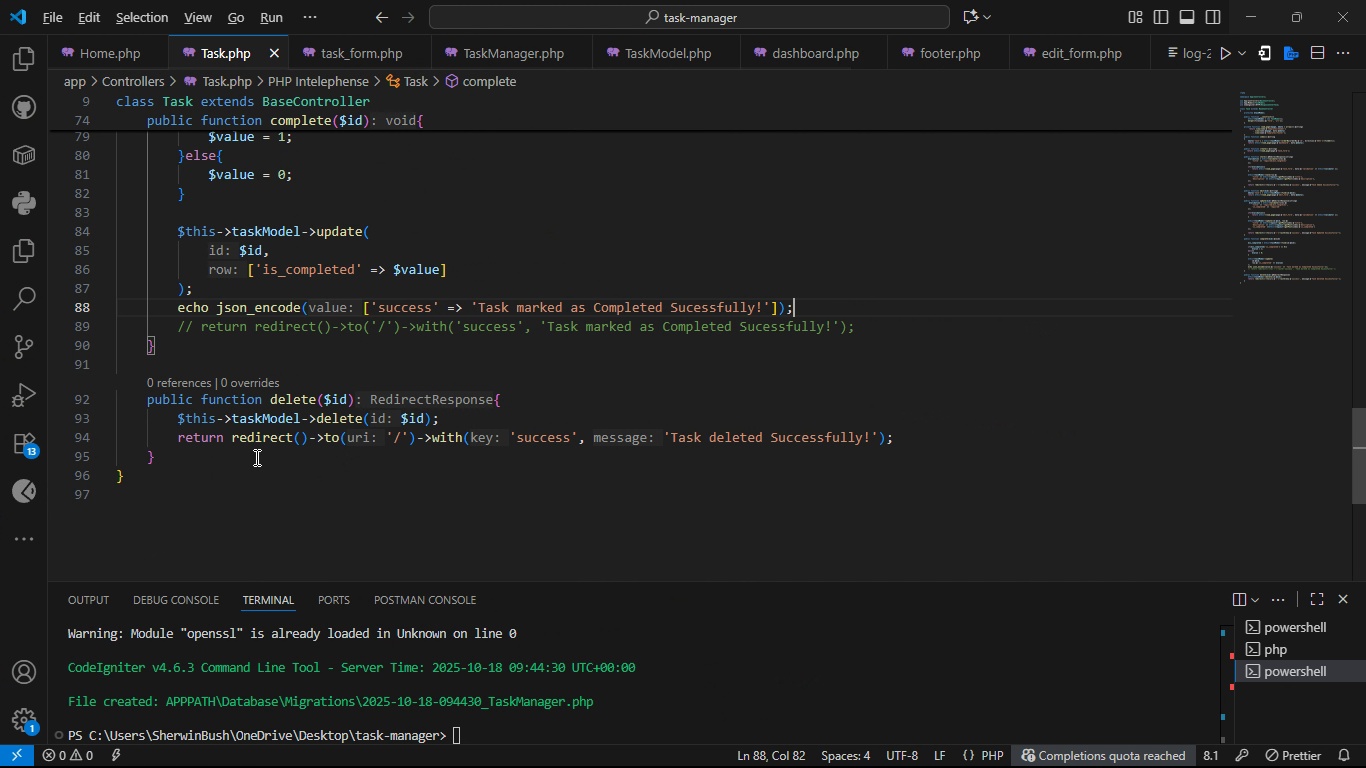 
key(Alt+Tab)
 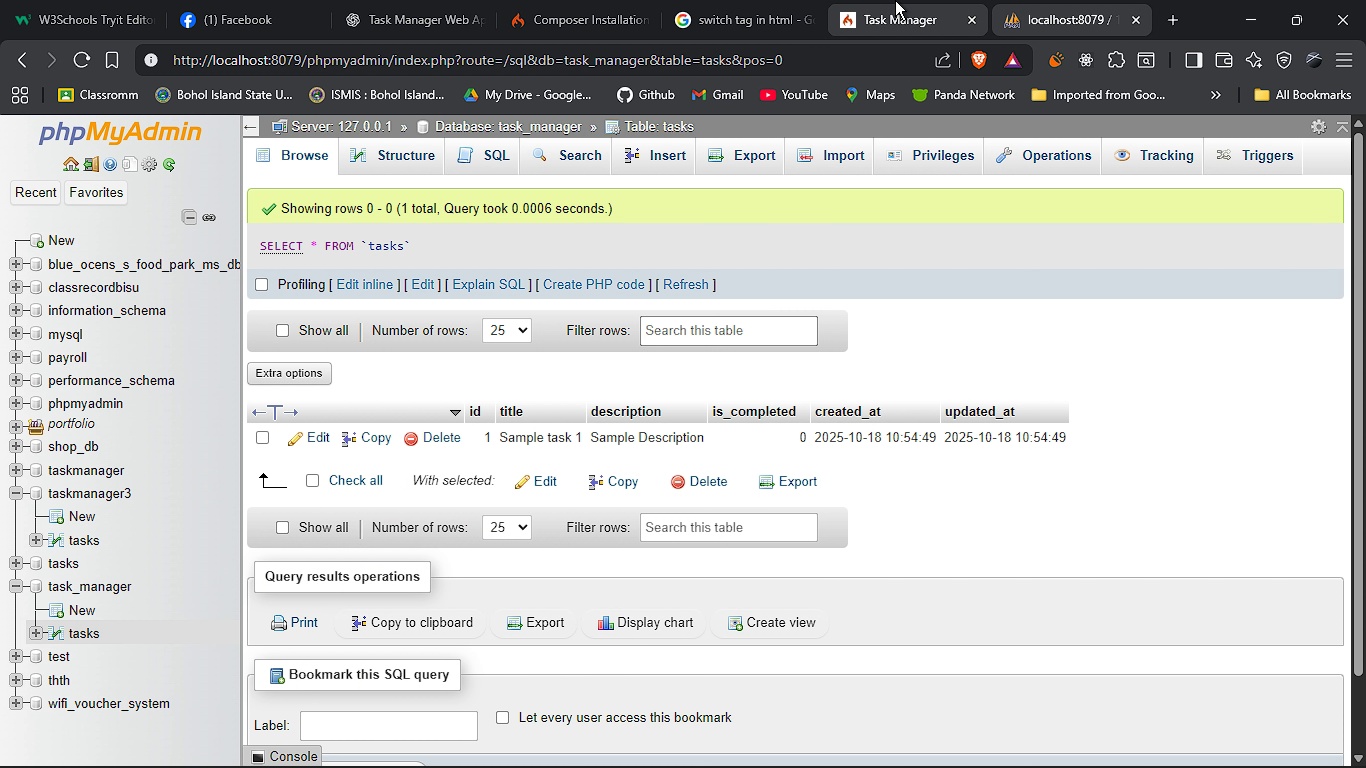 
left_click([896, 0])
 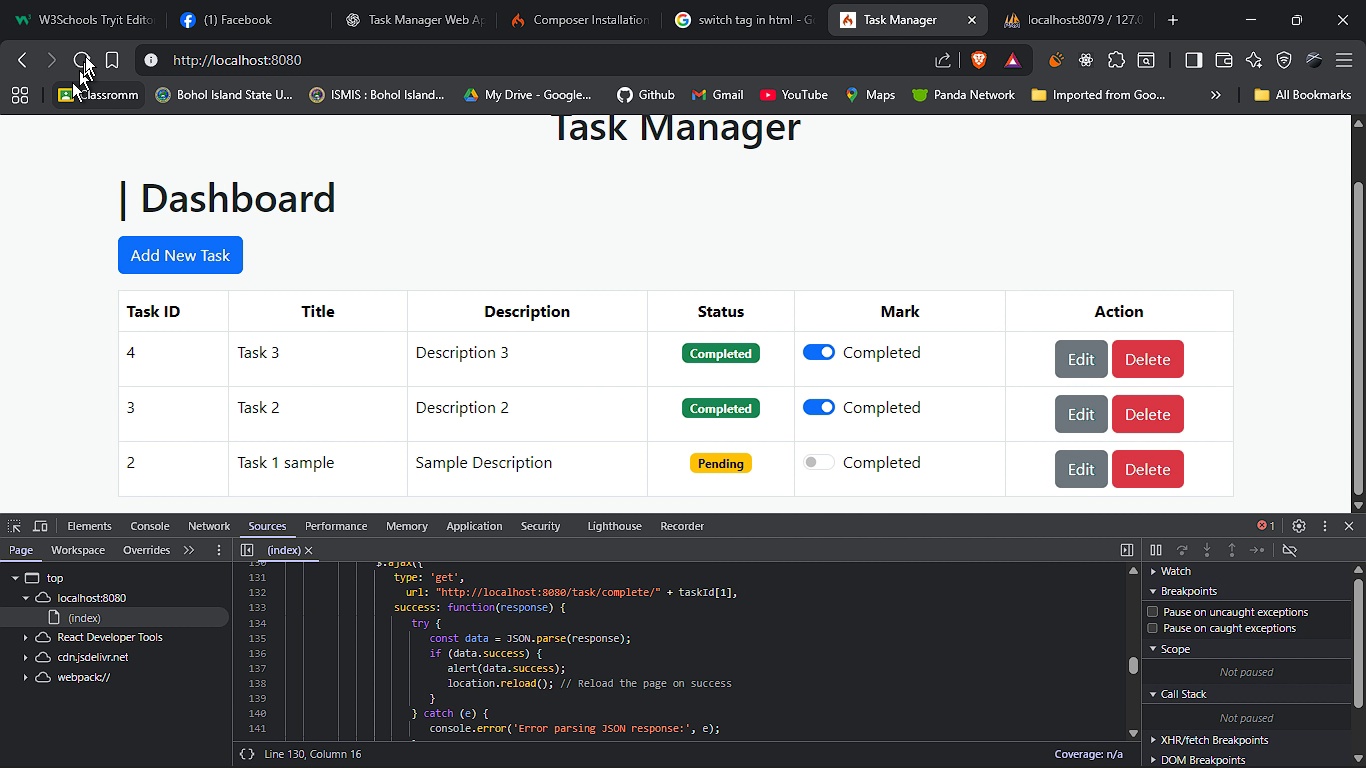 
right_click([87, 51])
 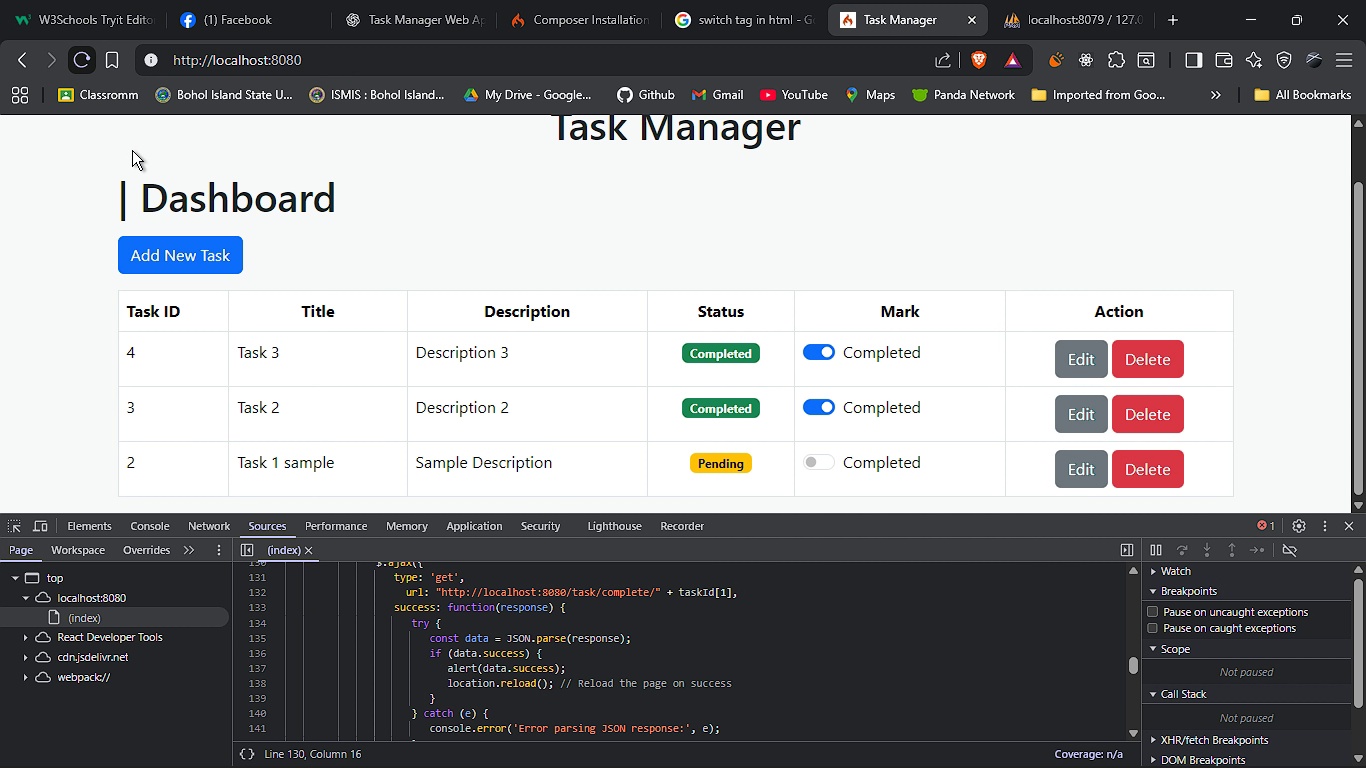 
left_click([132, 150])
 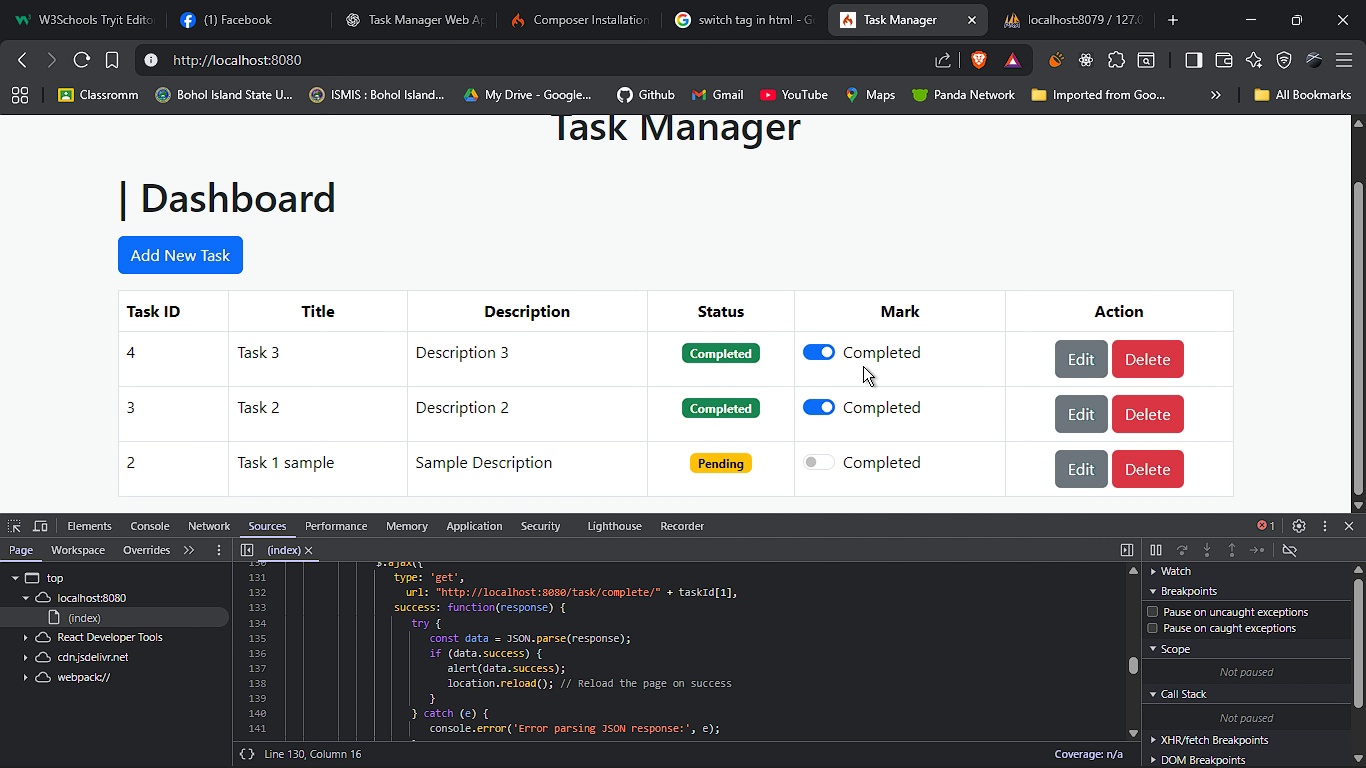 
wait(9.35)
 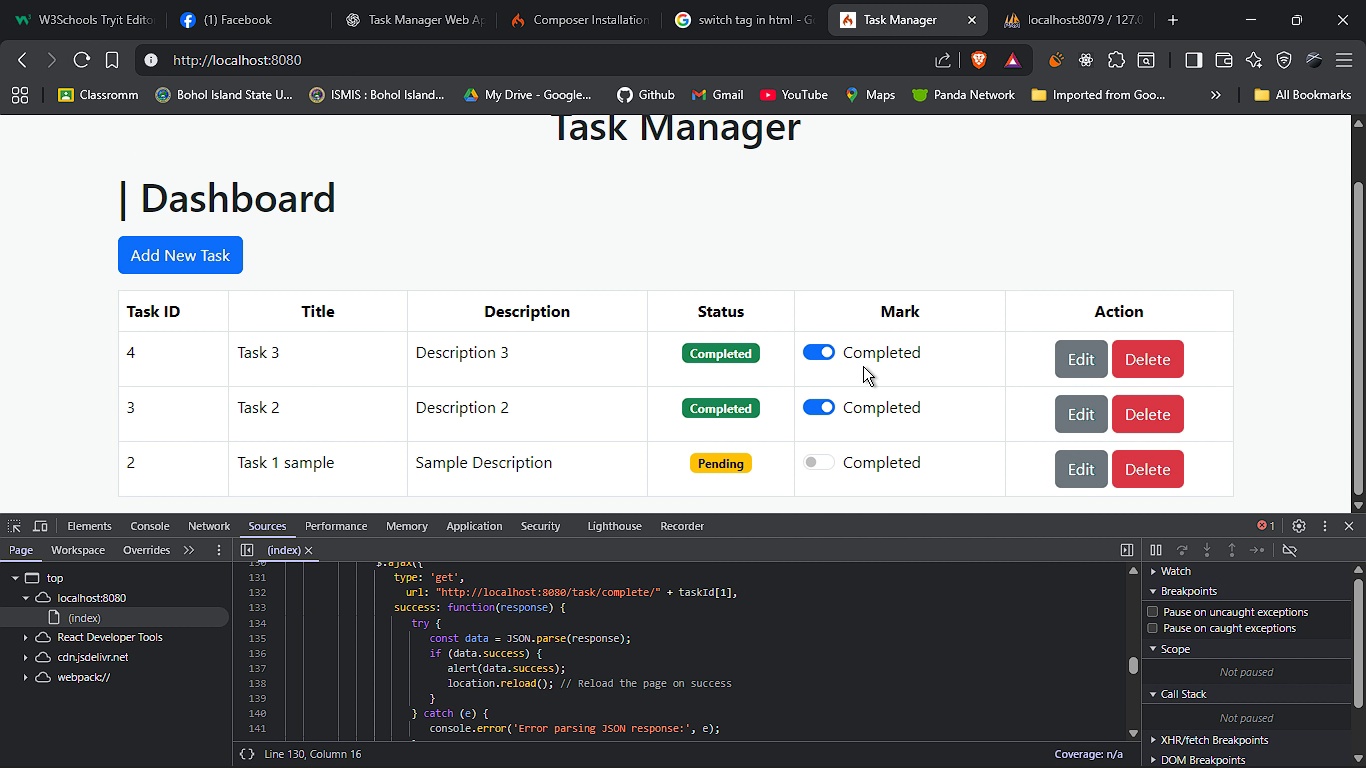 
hold_key(key=AltLeft, duration=0.64)
 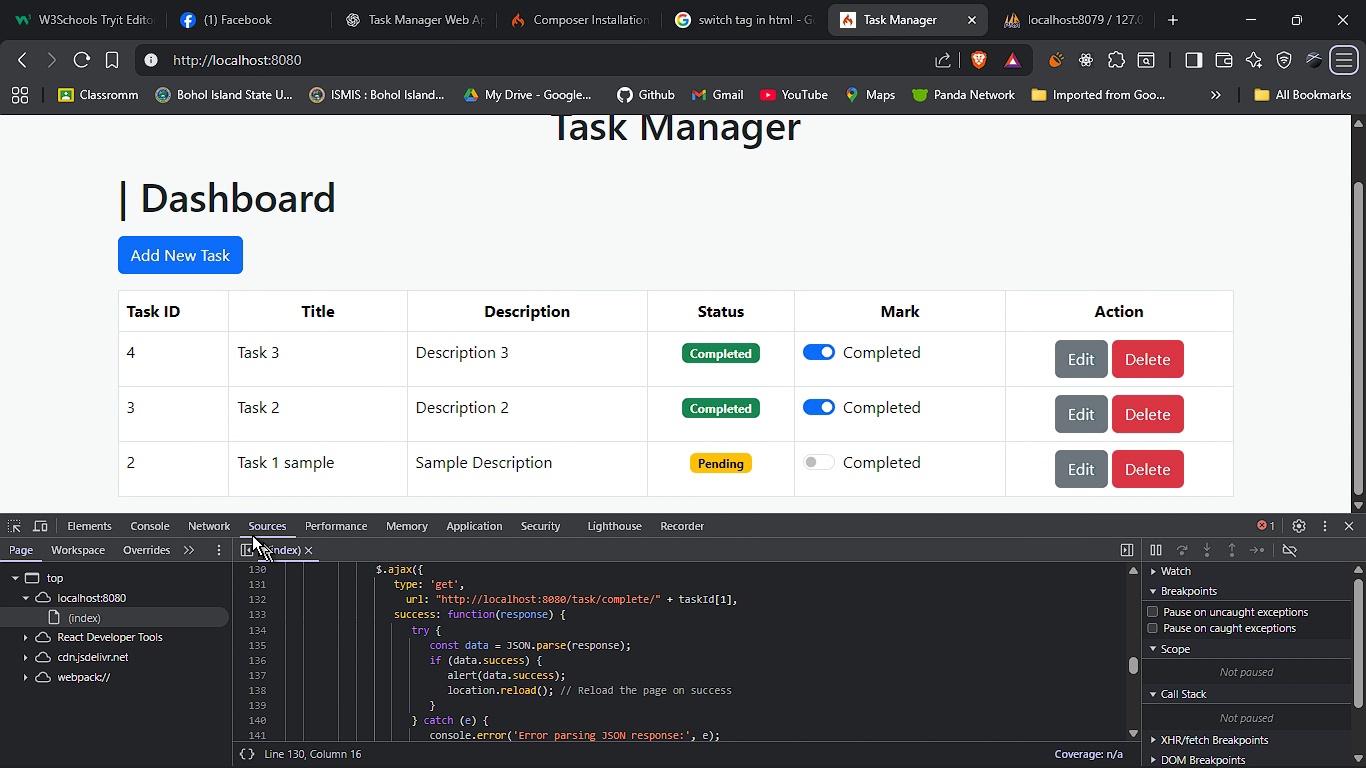 
left_click([218, 522])
 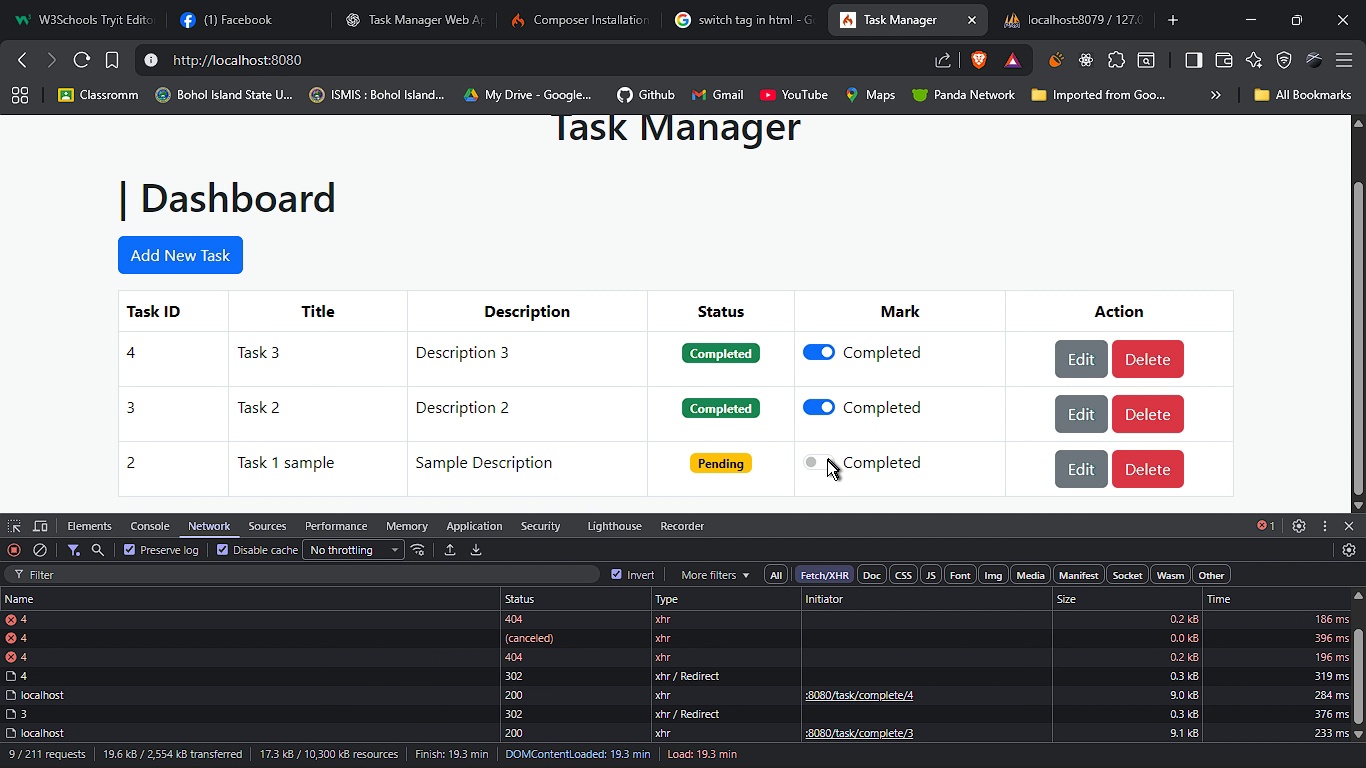 
left_click([824, 459])
 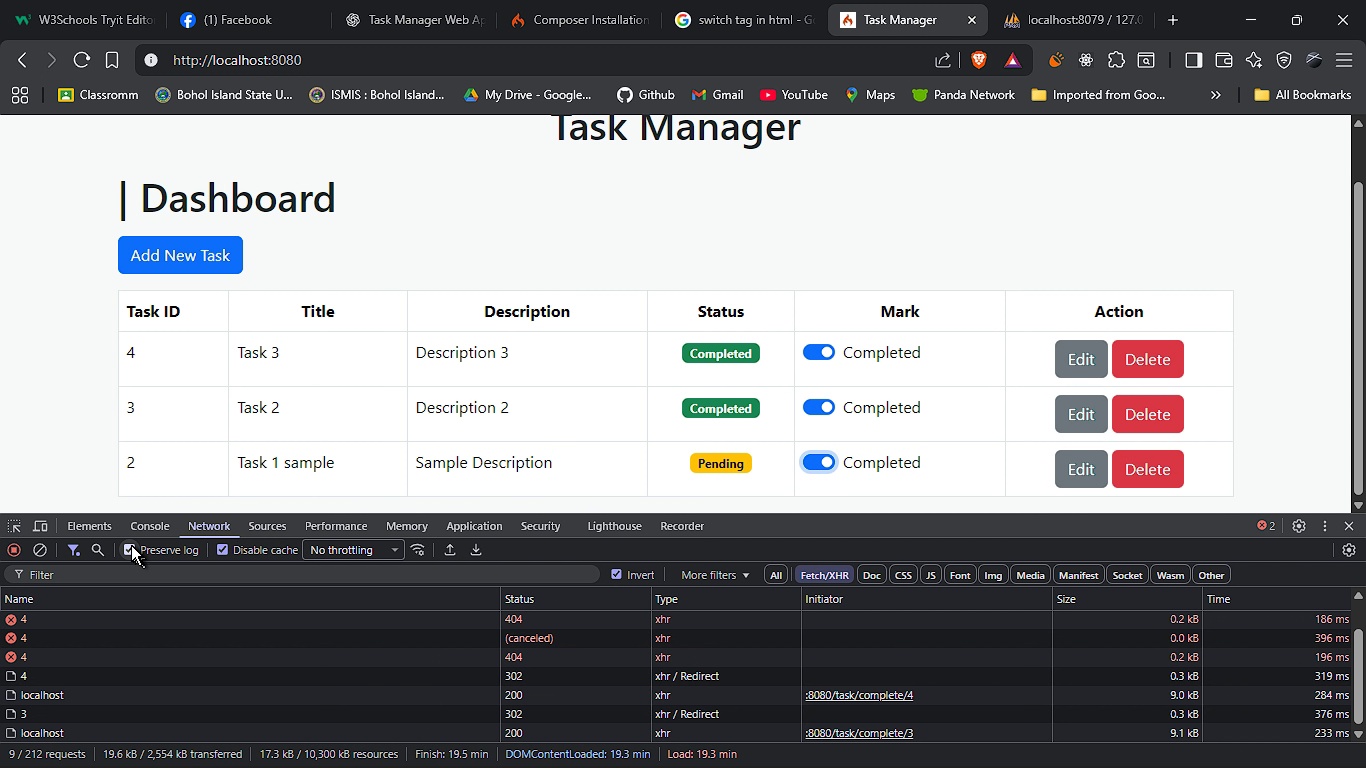 
left_click([151, 535])
 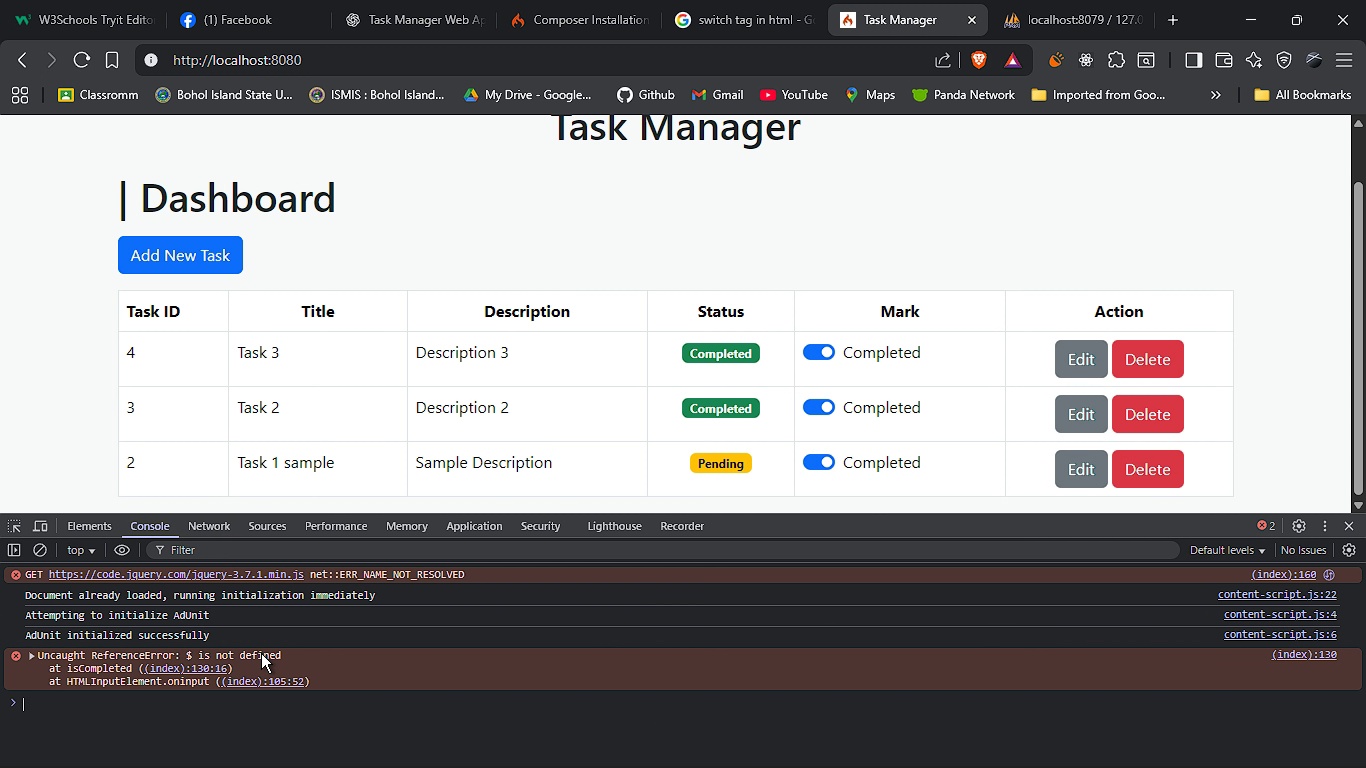 
left_click([261, 653])
 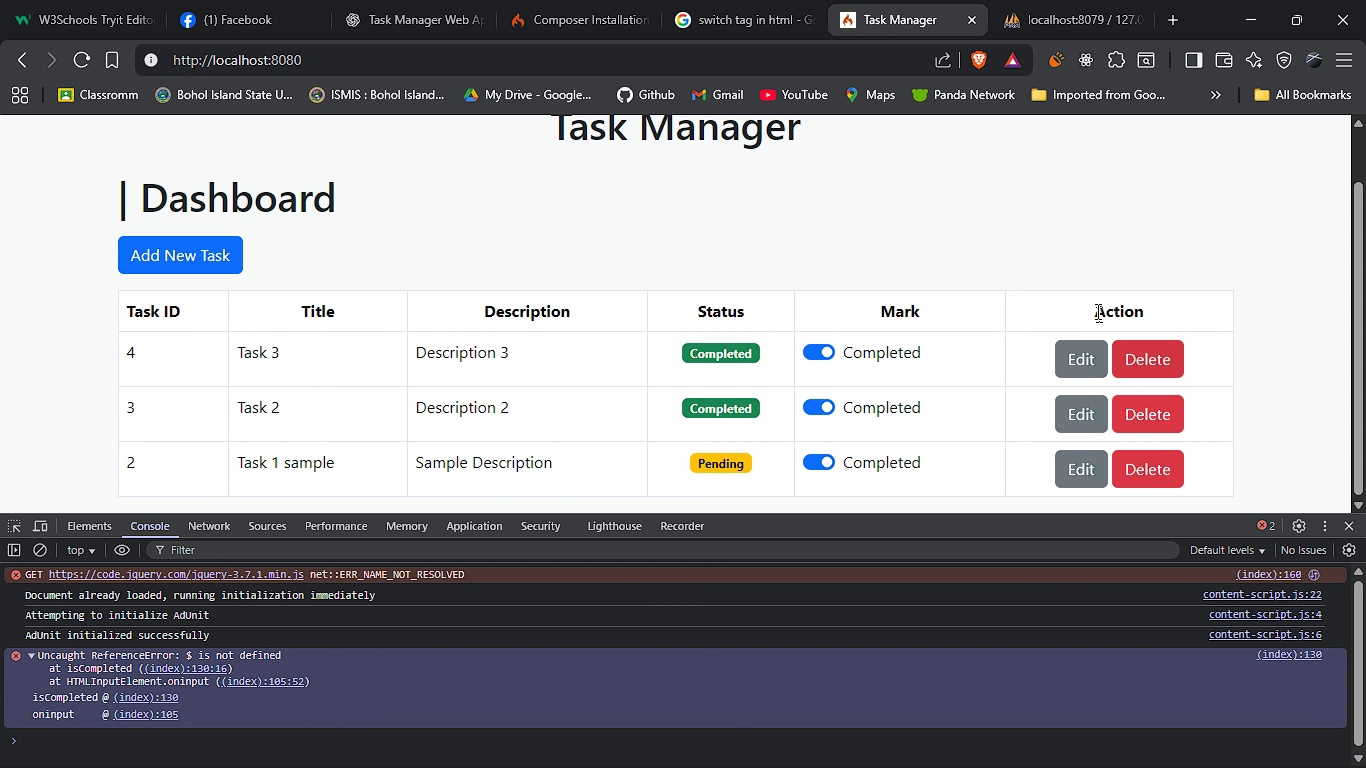 
left_click([1082, 358])
 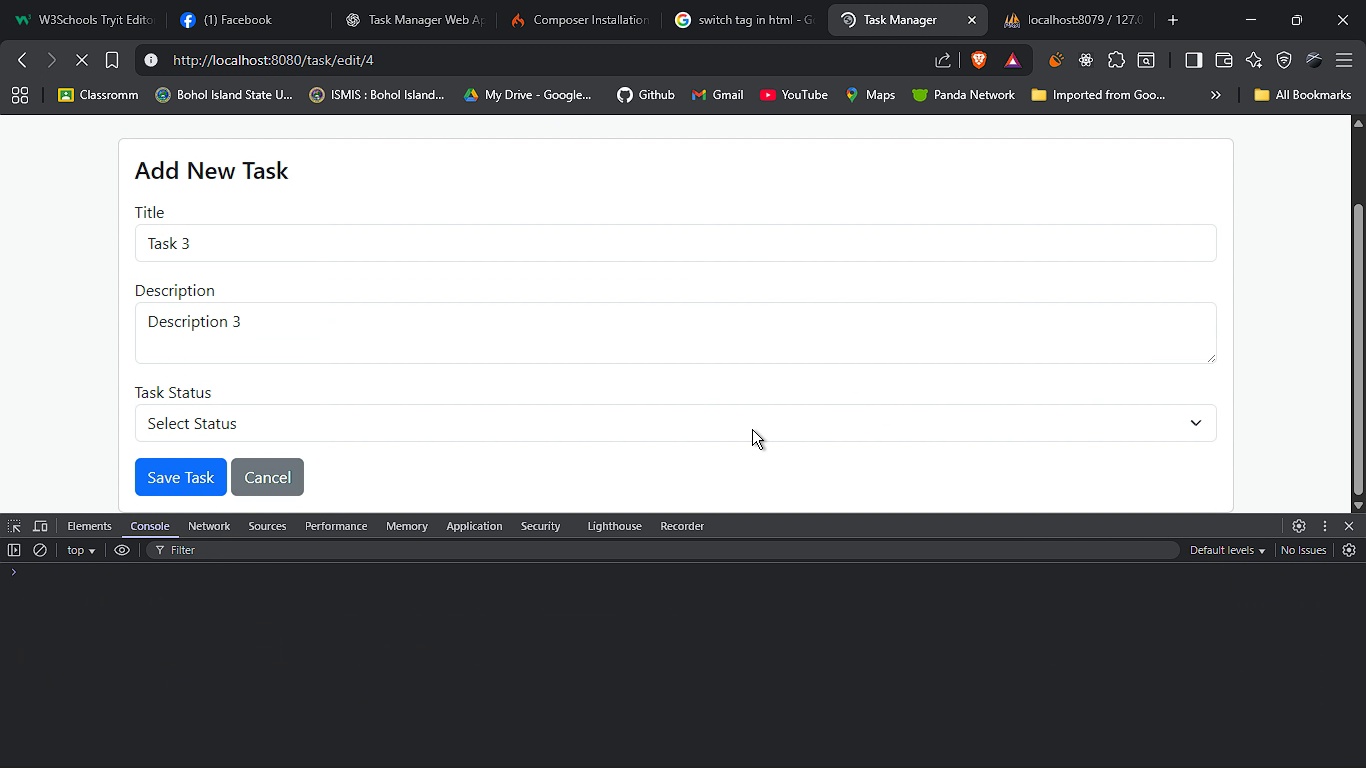 
left_click([752, 429])
 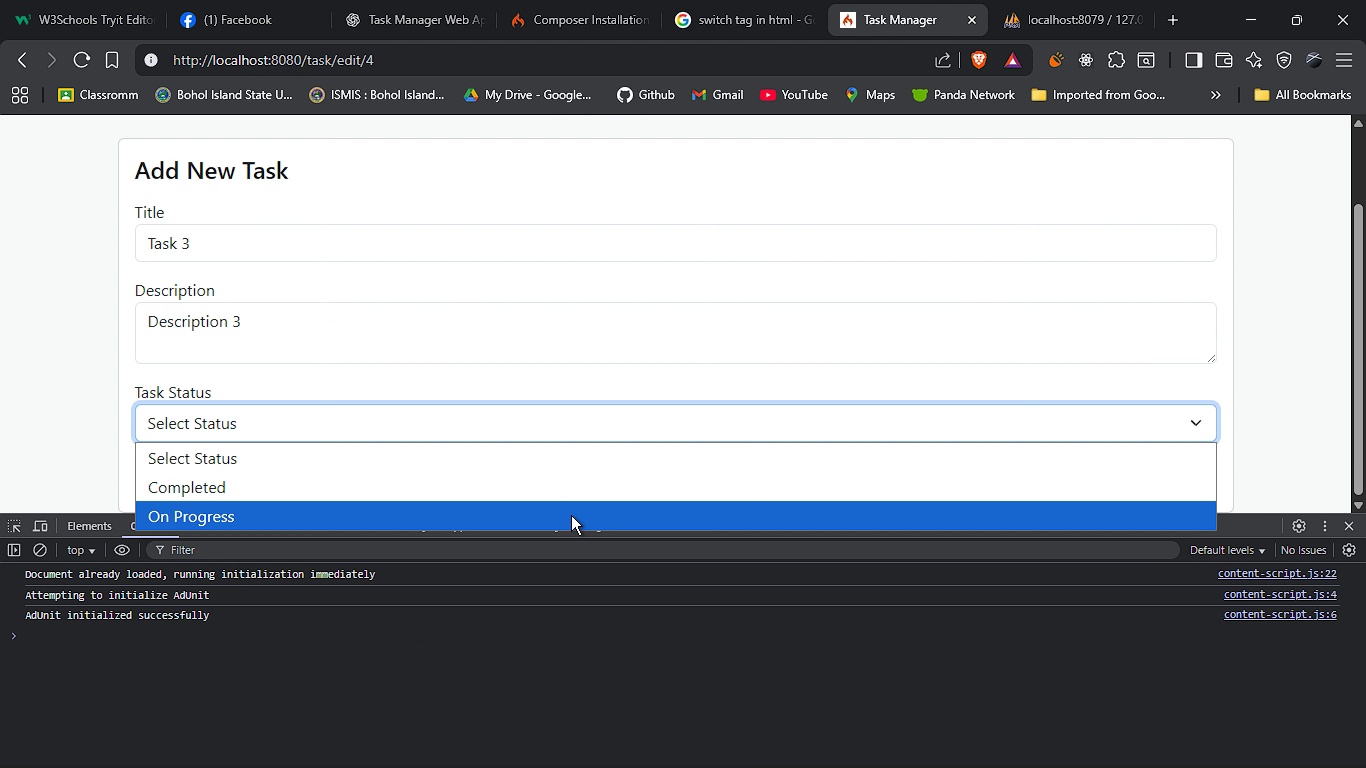 
left_click([571, 515])
 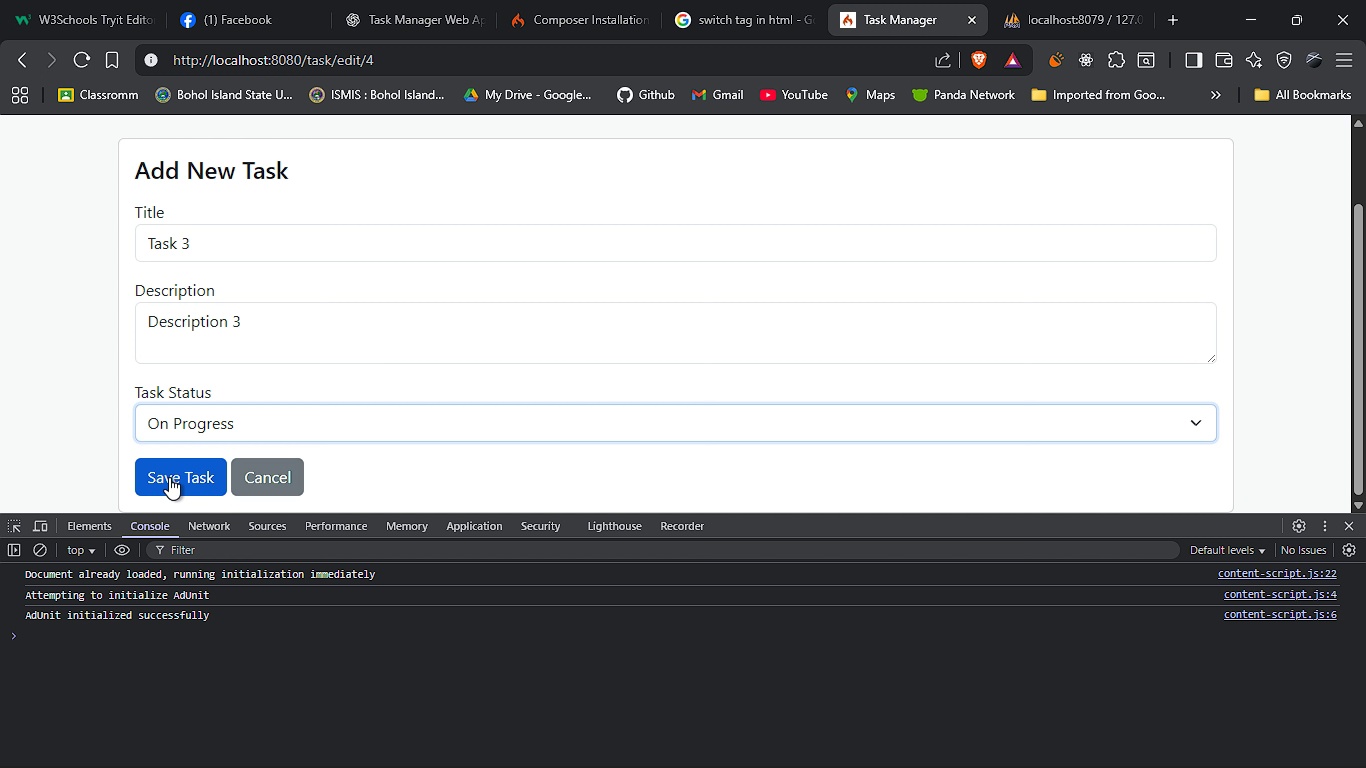 
left_click([169, 477])
 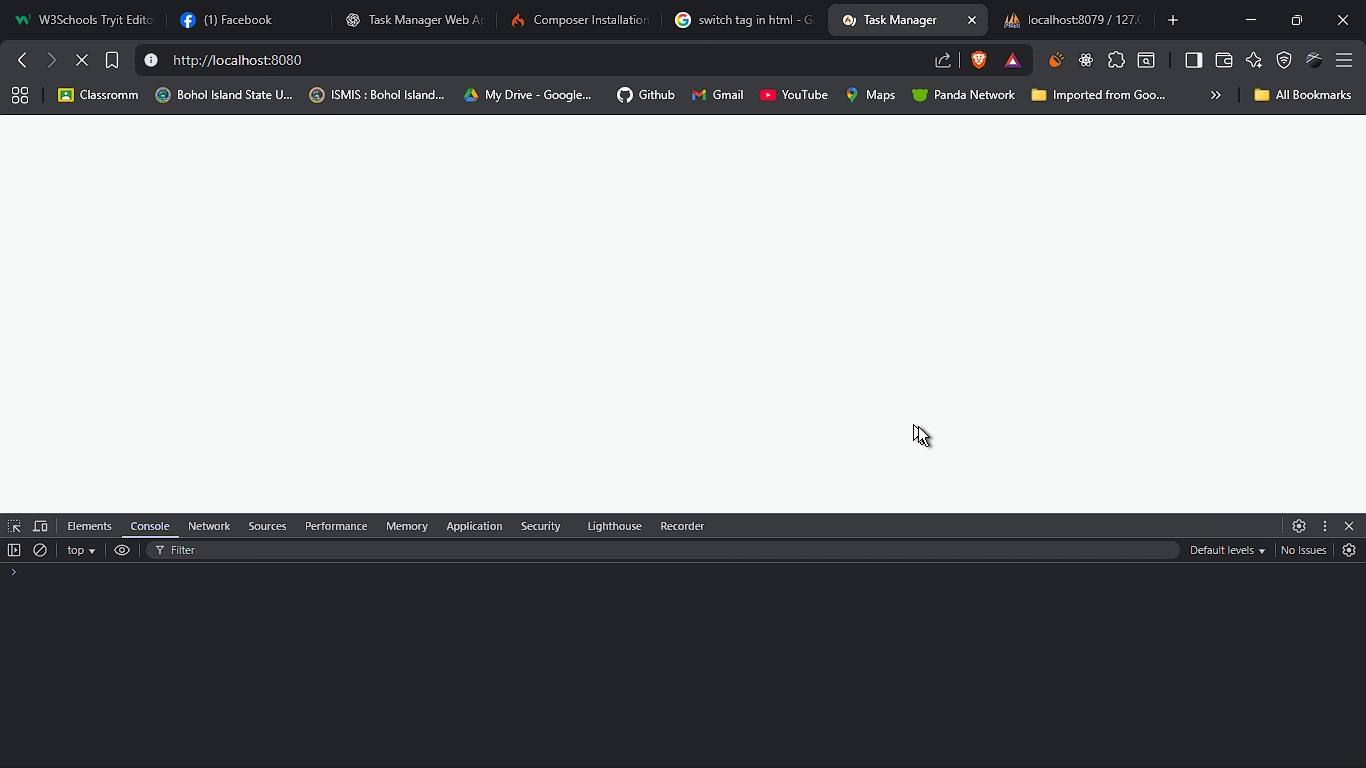 
mouse_move([980, 407])
 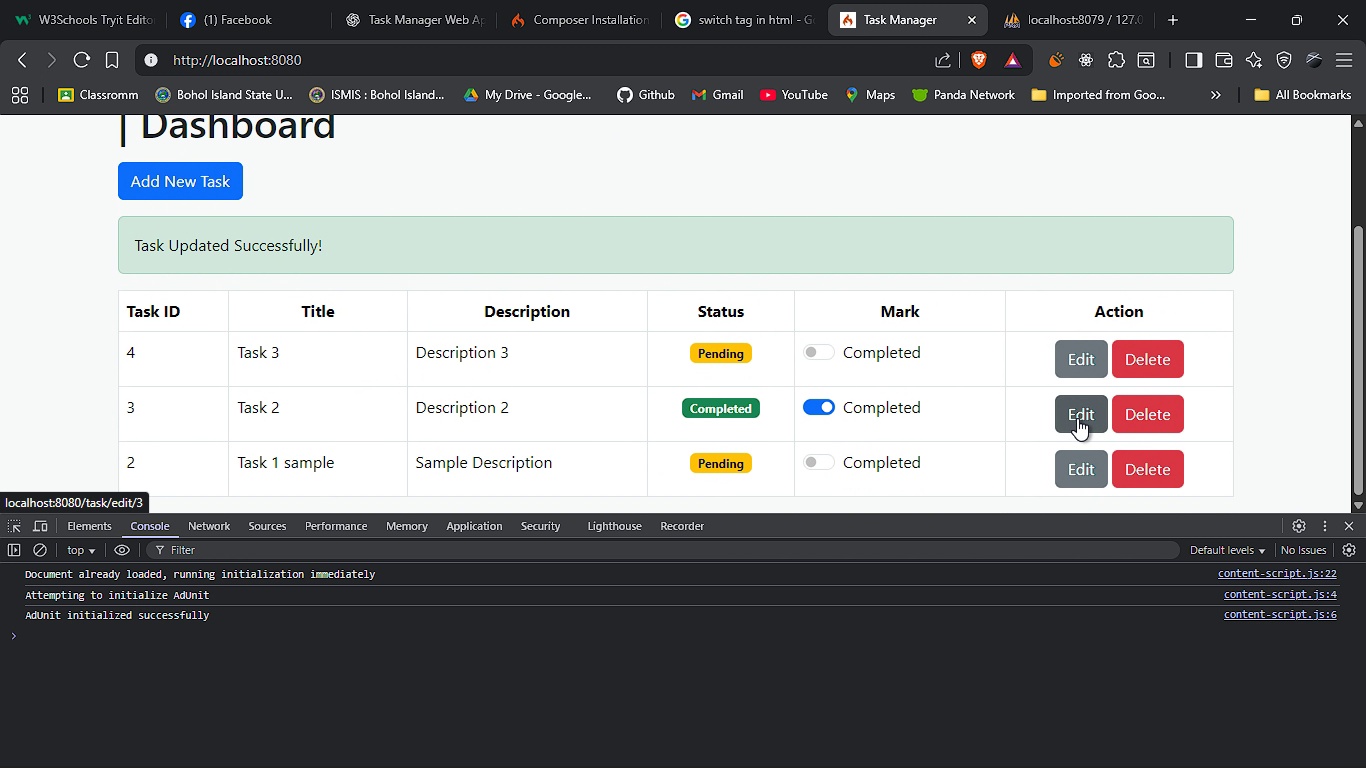 
left_click([1077, 418])
 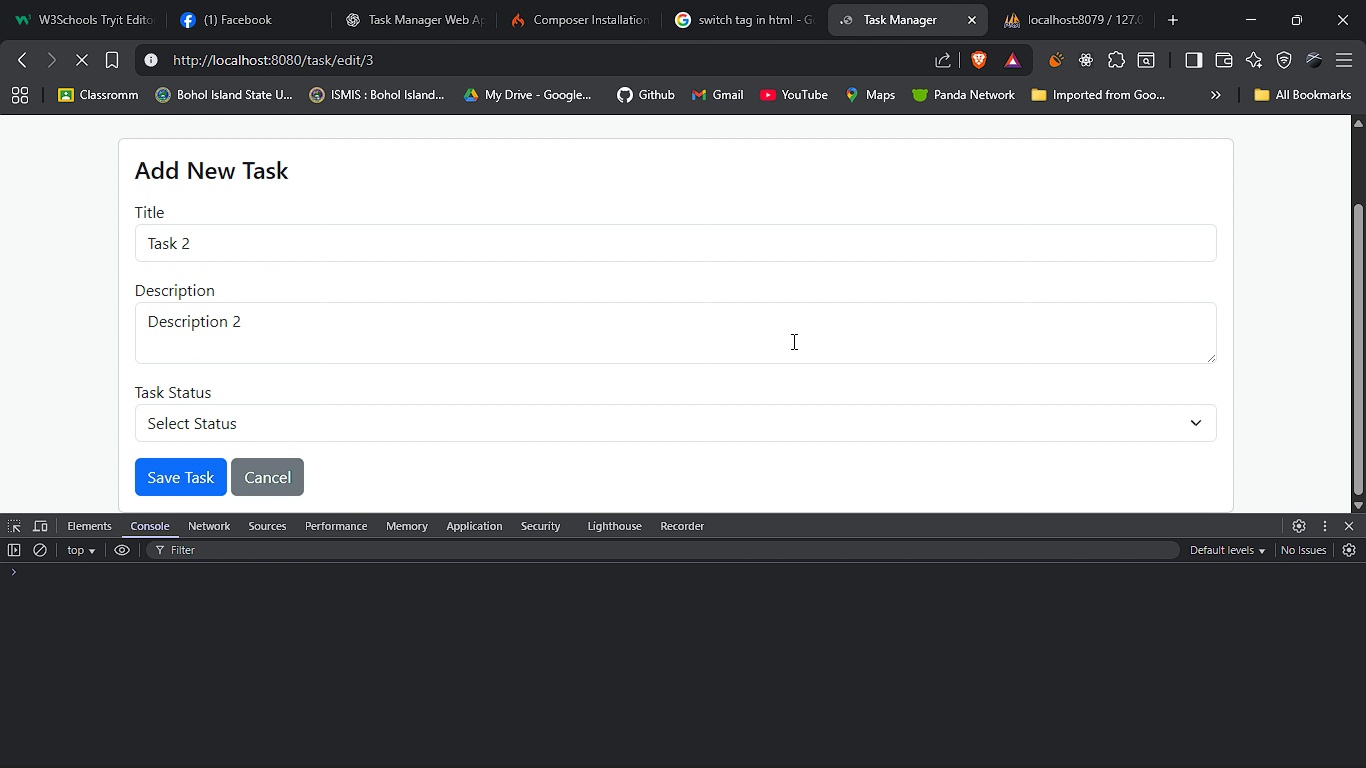 
left_click([256, 422])
 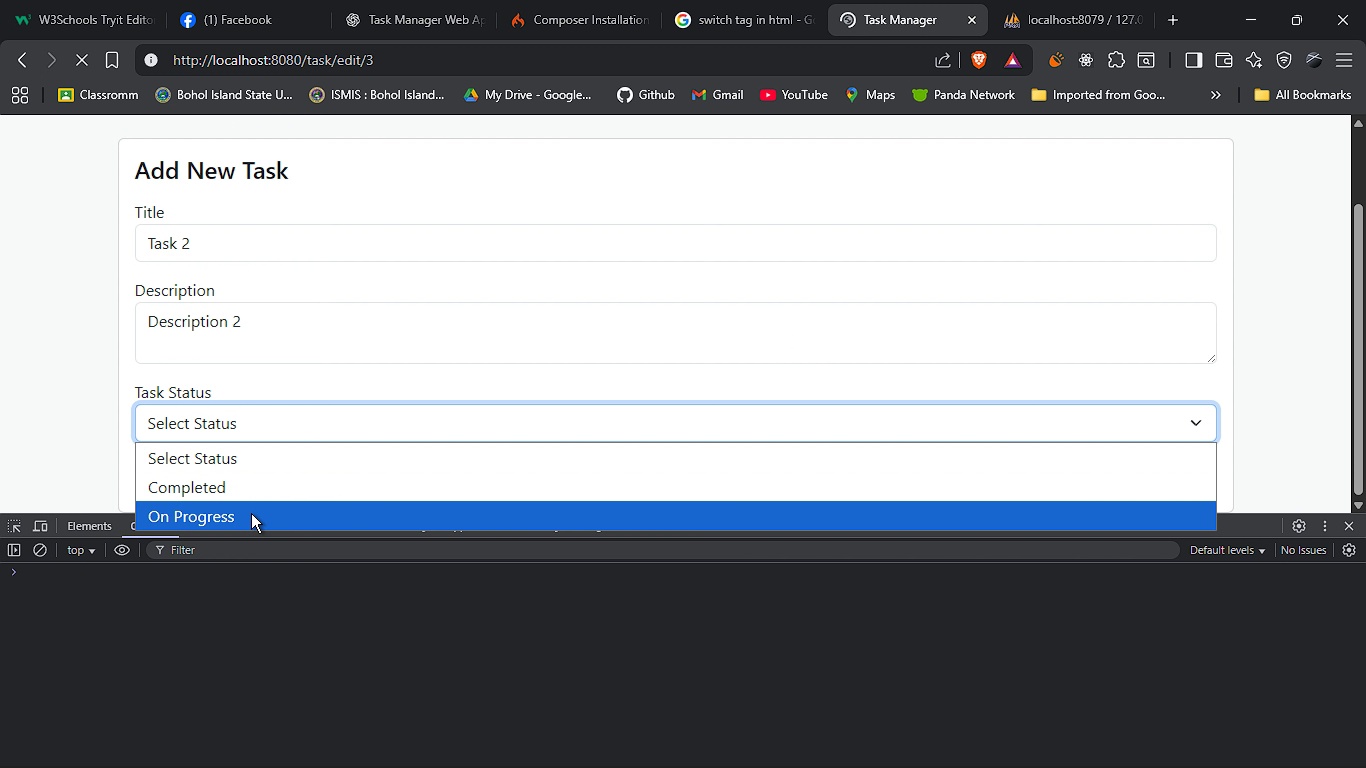 
left_click([251, 513])
 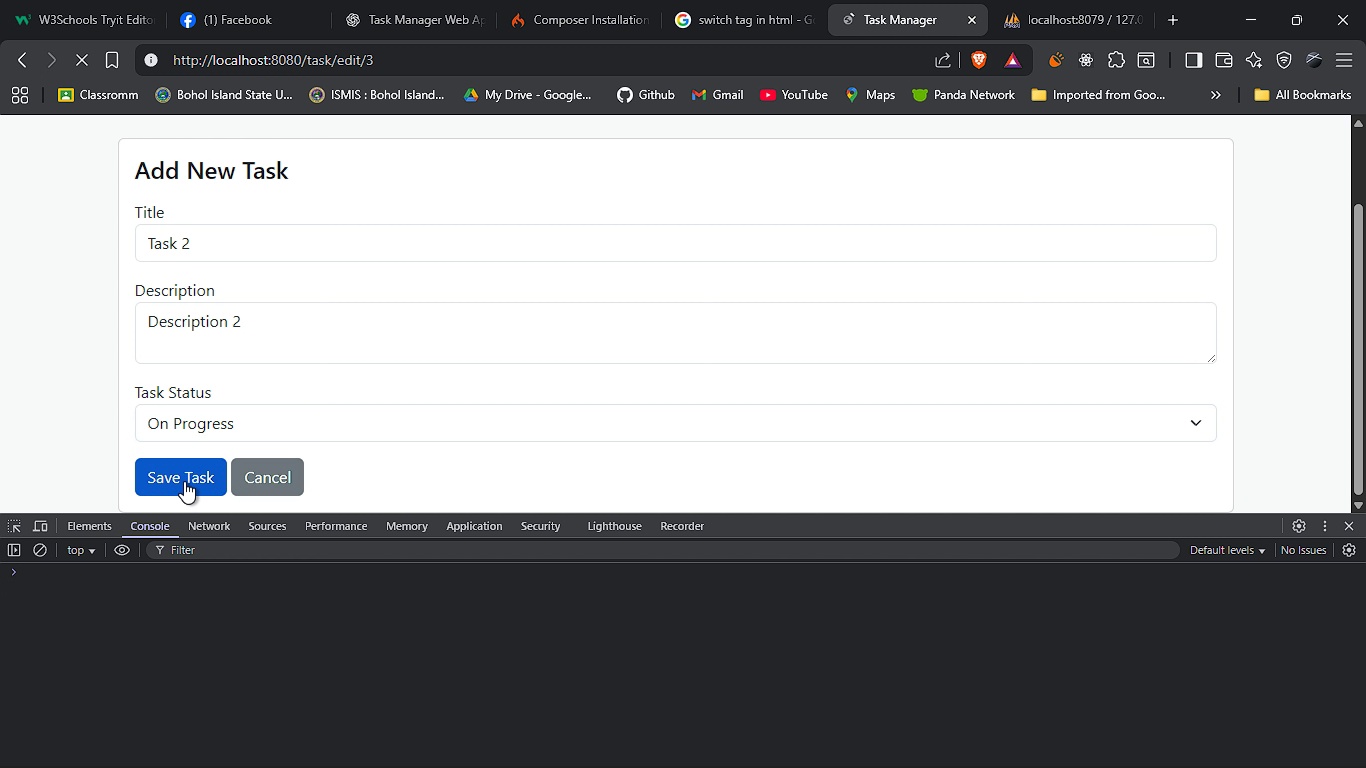 
left_click([184, 481])
 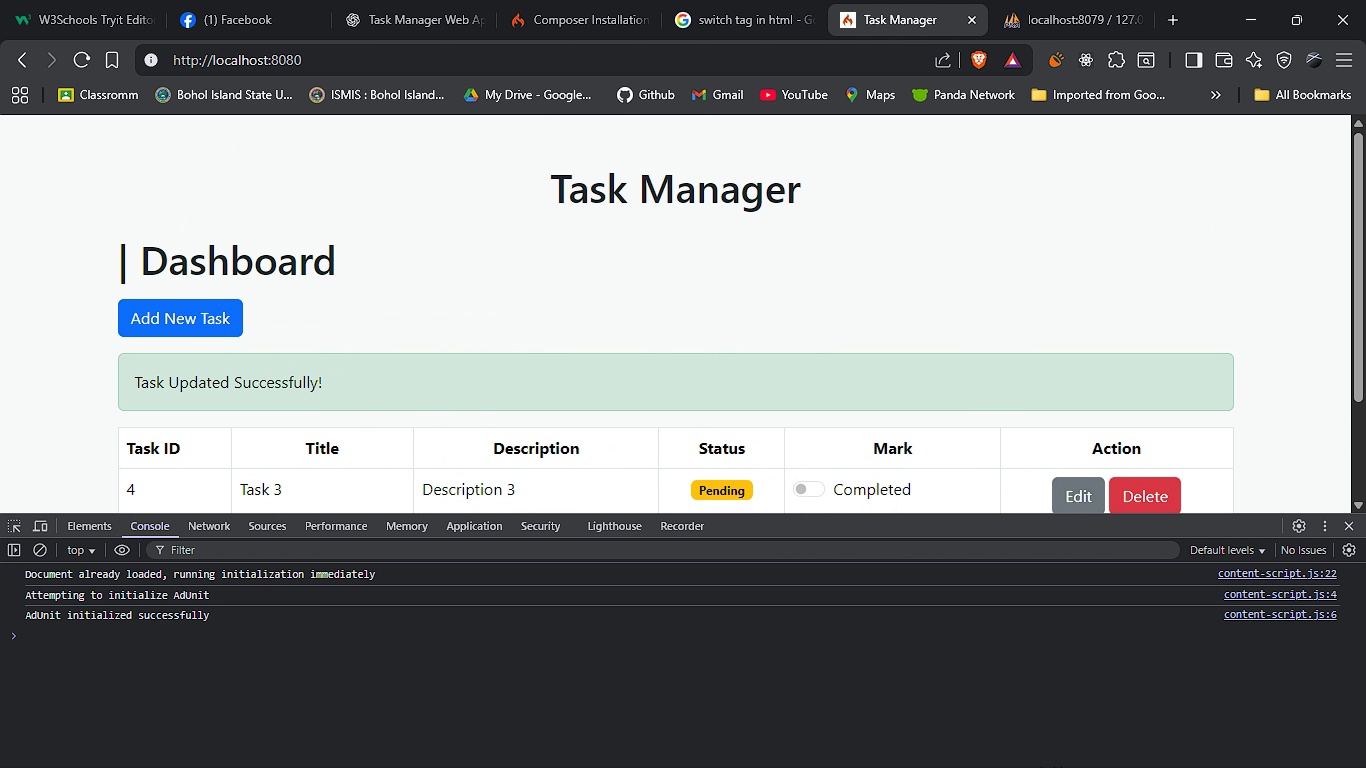 
wait(6.71)
 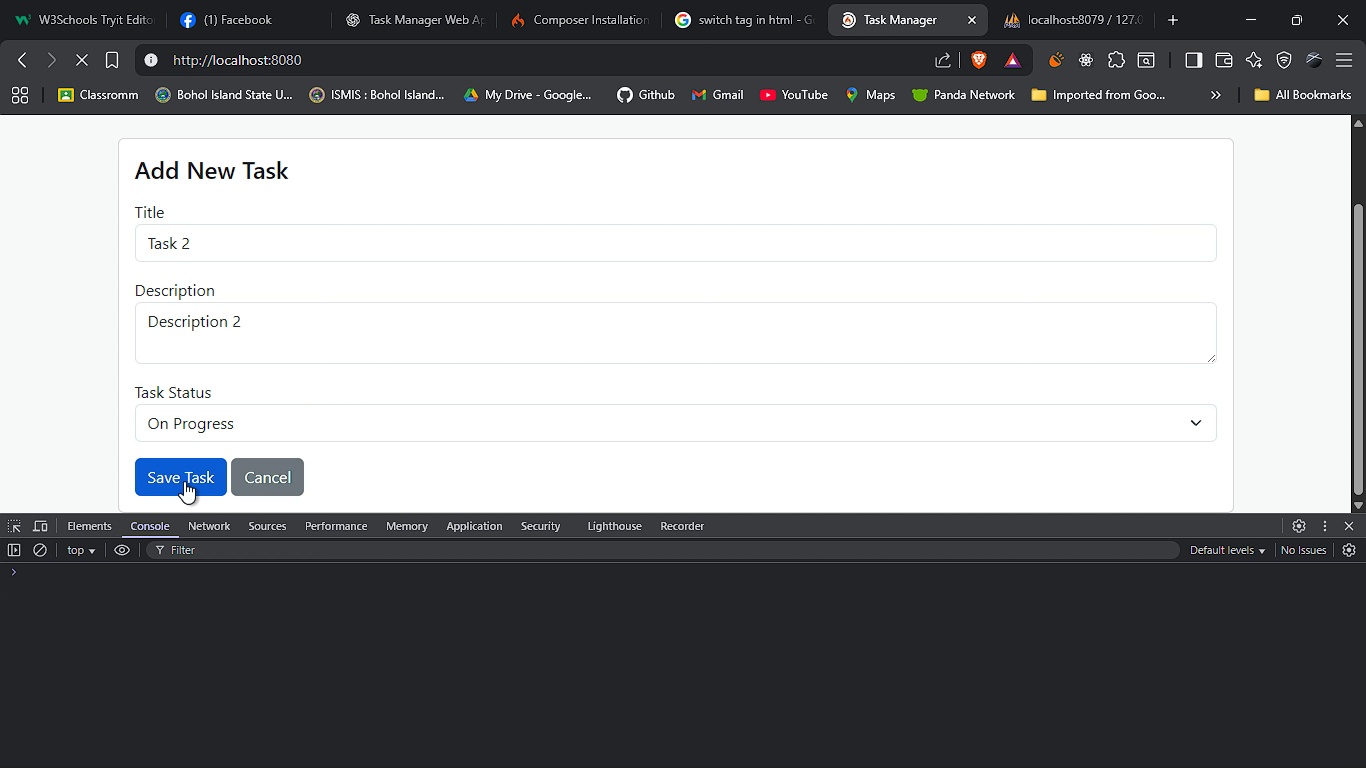 
left_click([916, 749])
 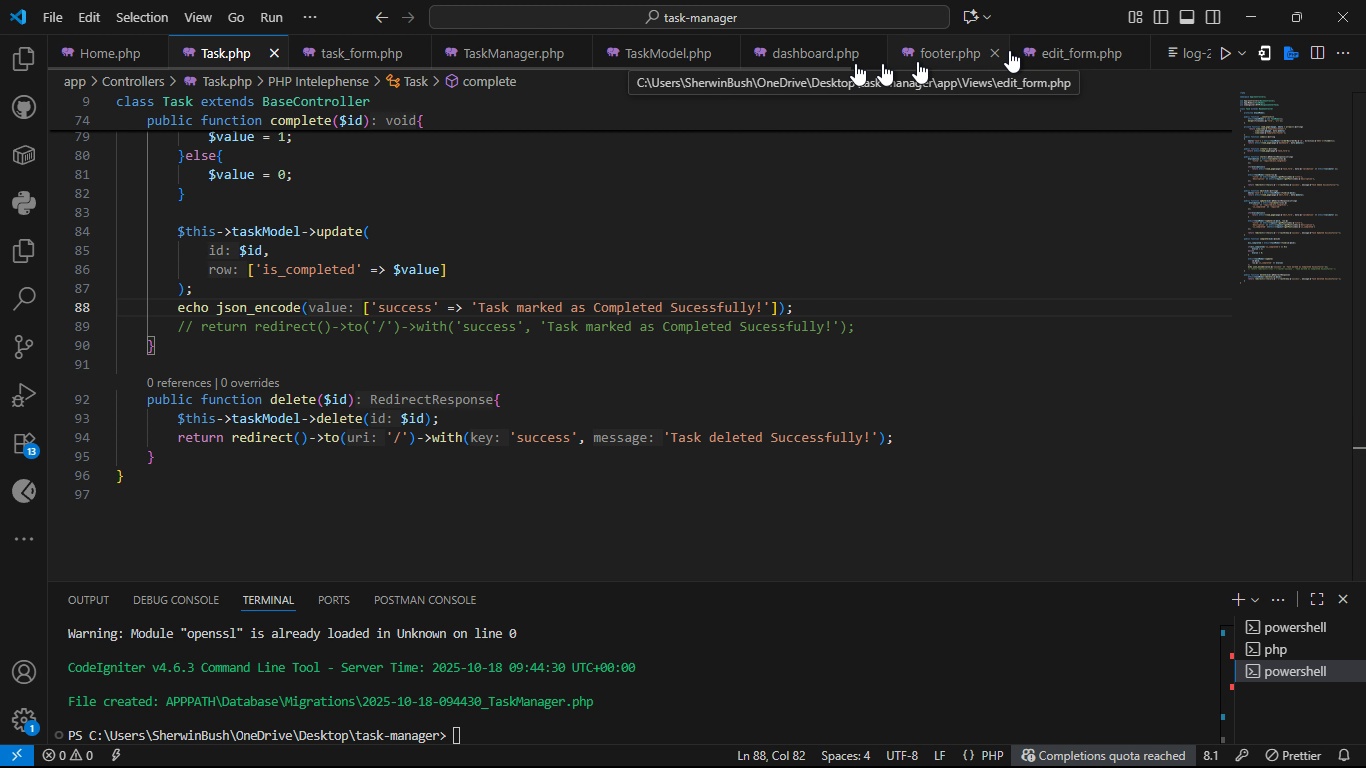 
wait(5.08)
 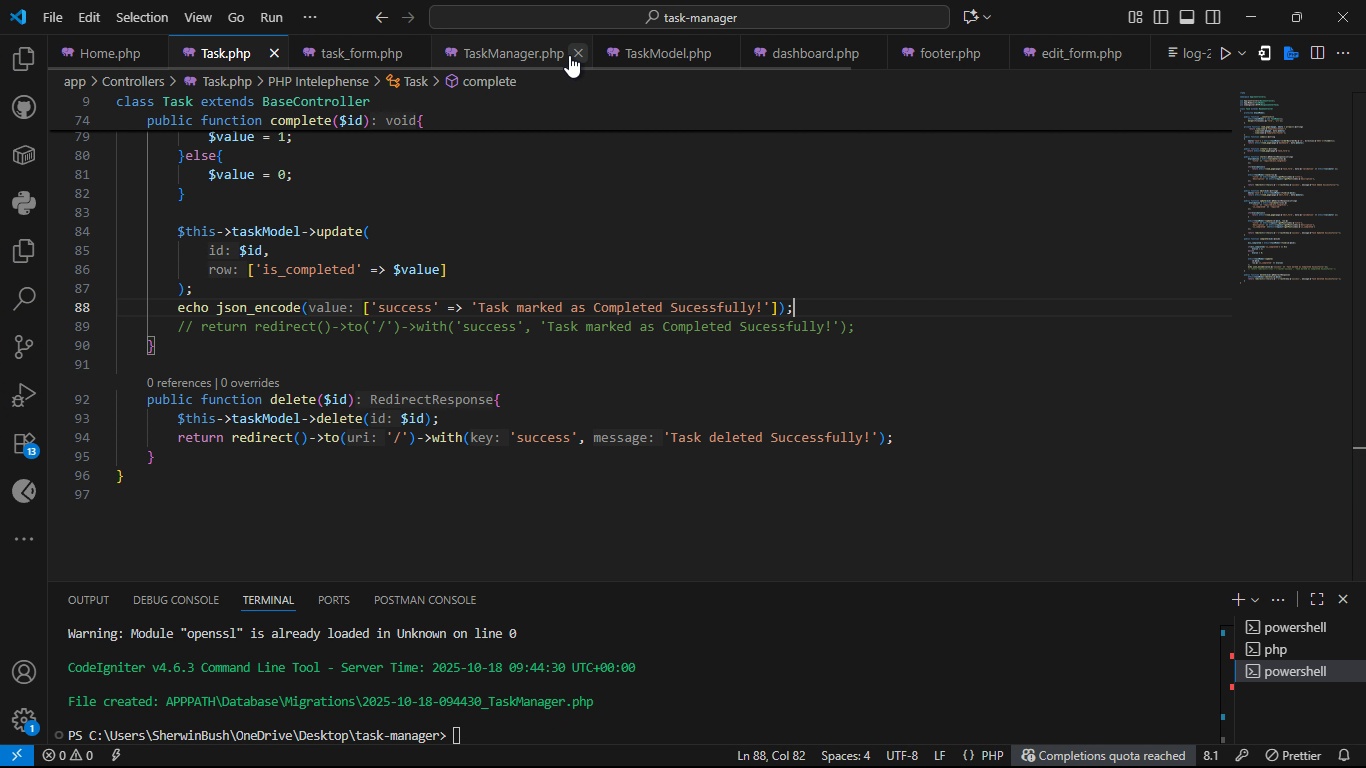 
left_click([313, 51])
 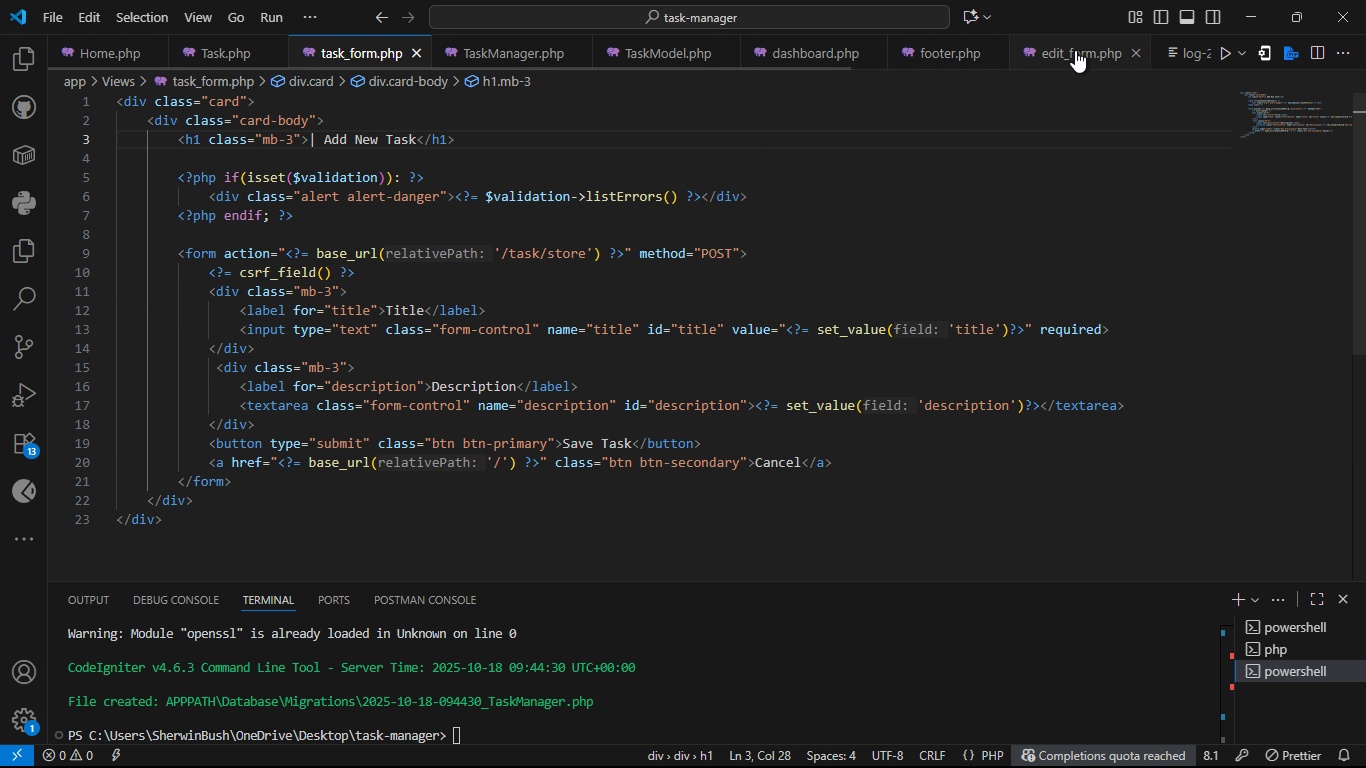 
left_click([1075, 50])
 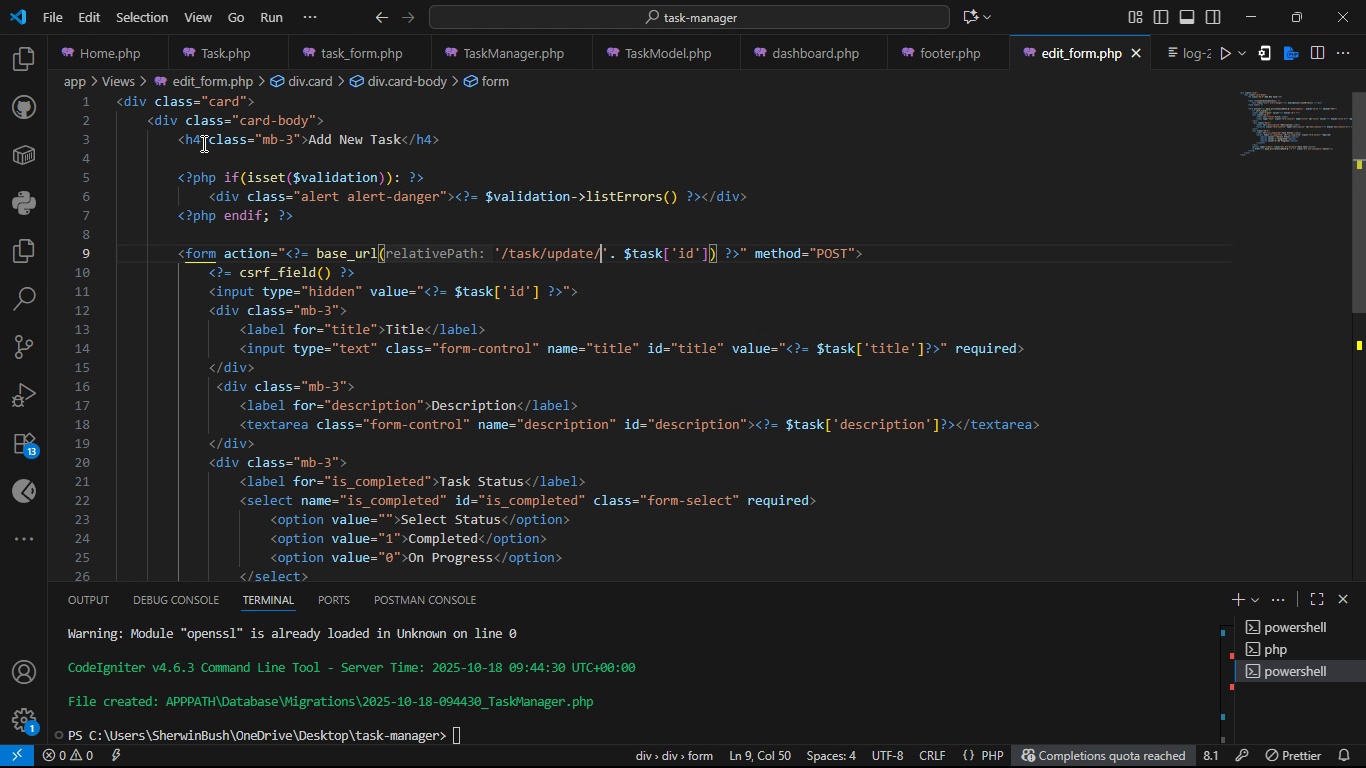 
left_click([202, 143])
 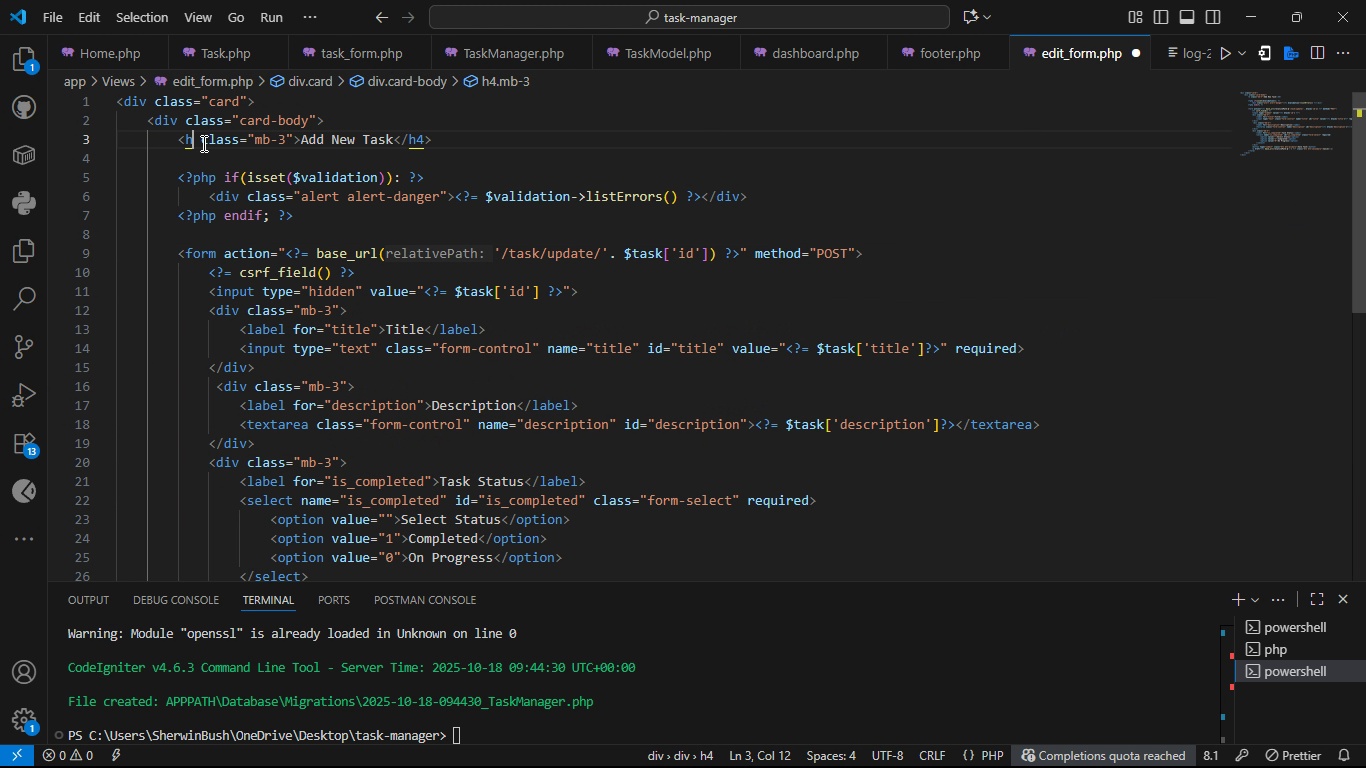 
key(Backspace)
 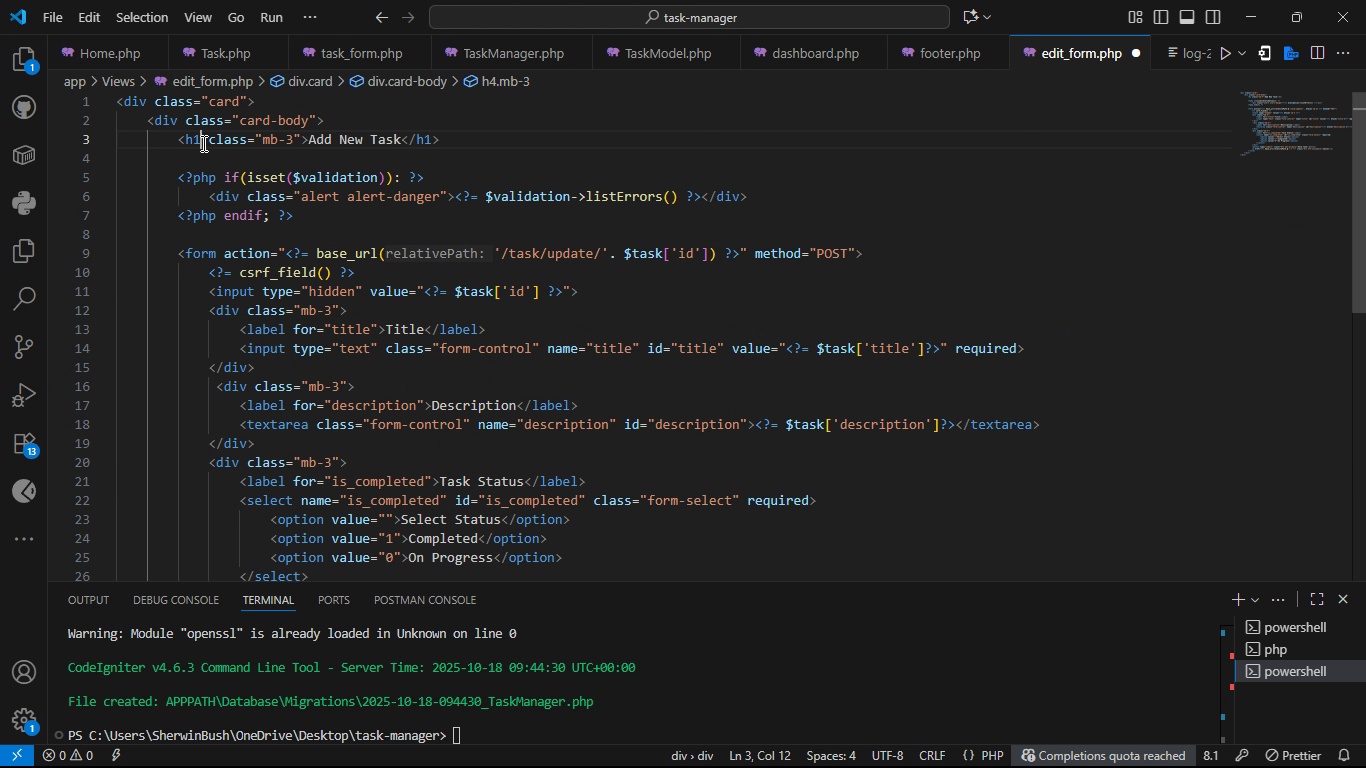 
key(1)
 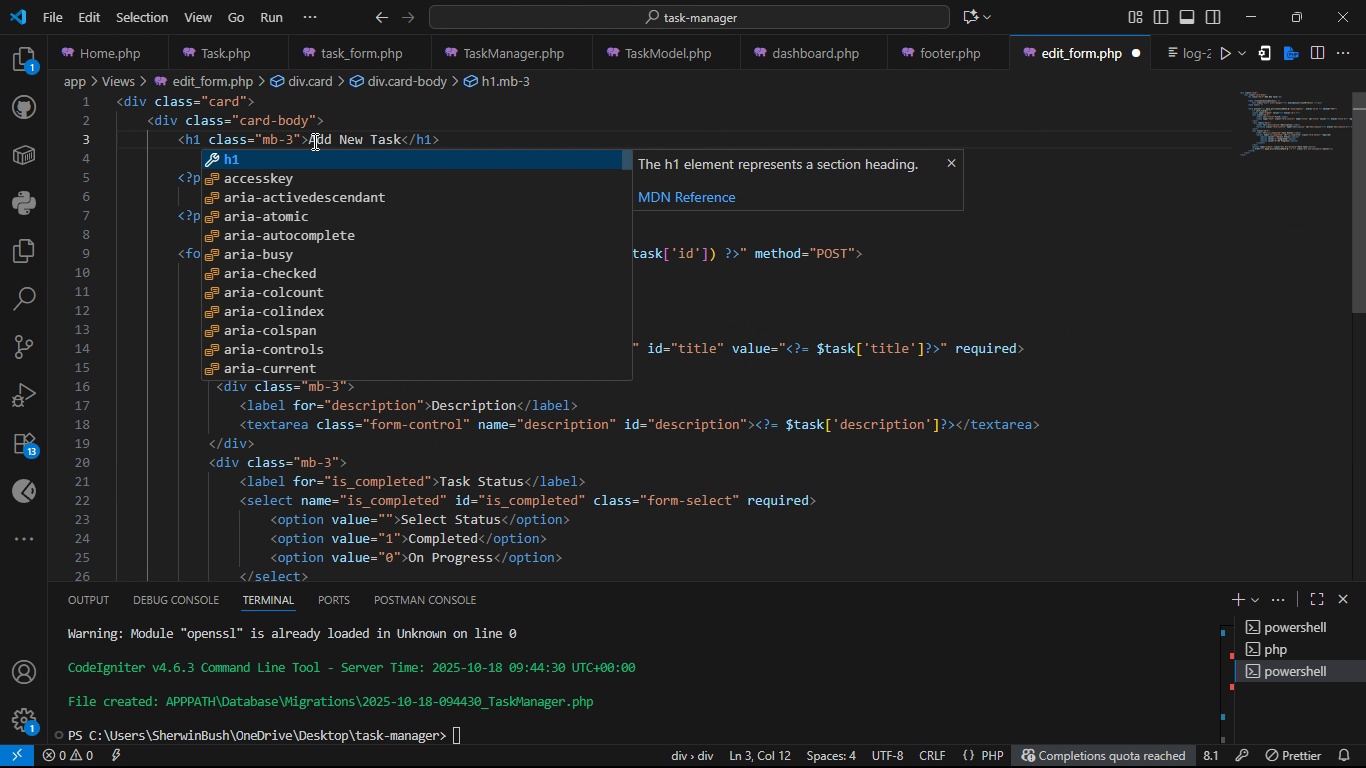 
left_click([313, 141])
 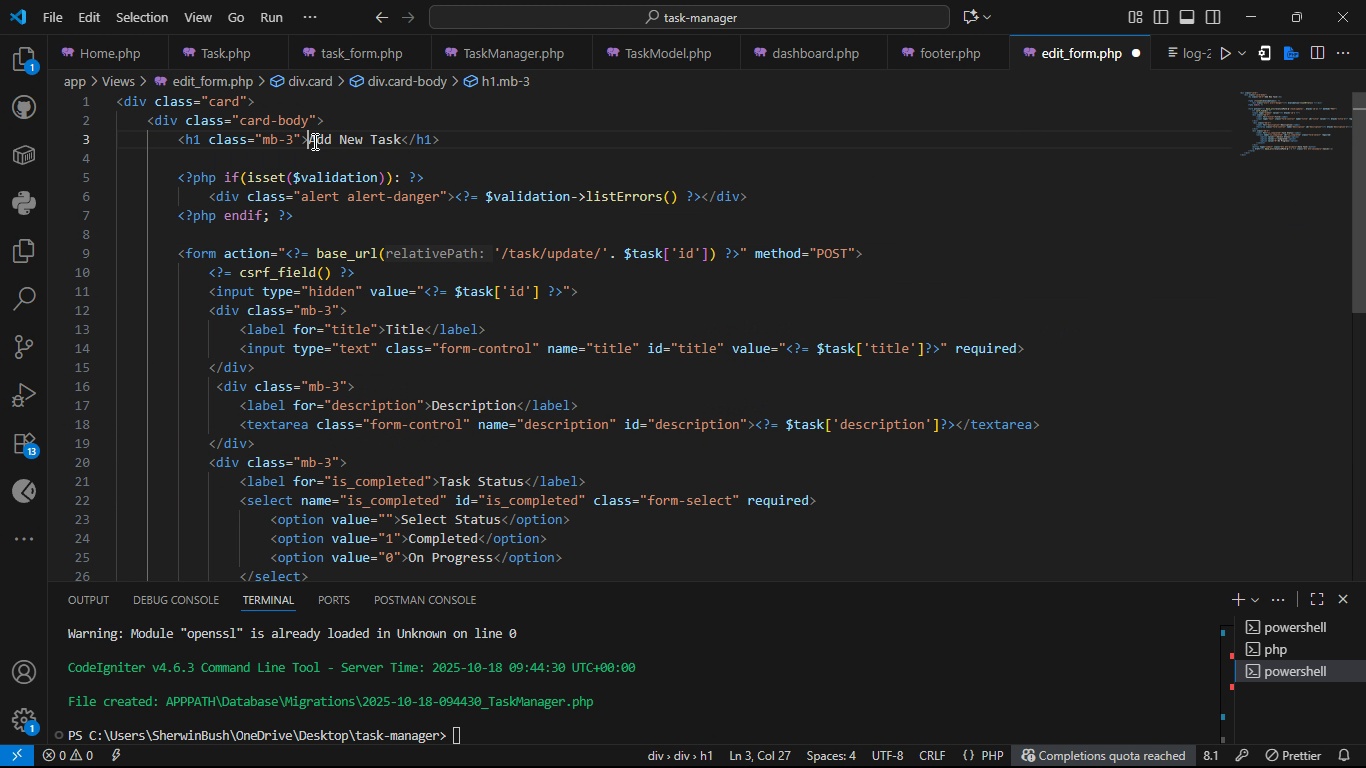 
key(ArrowLeft)
 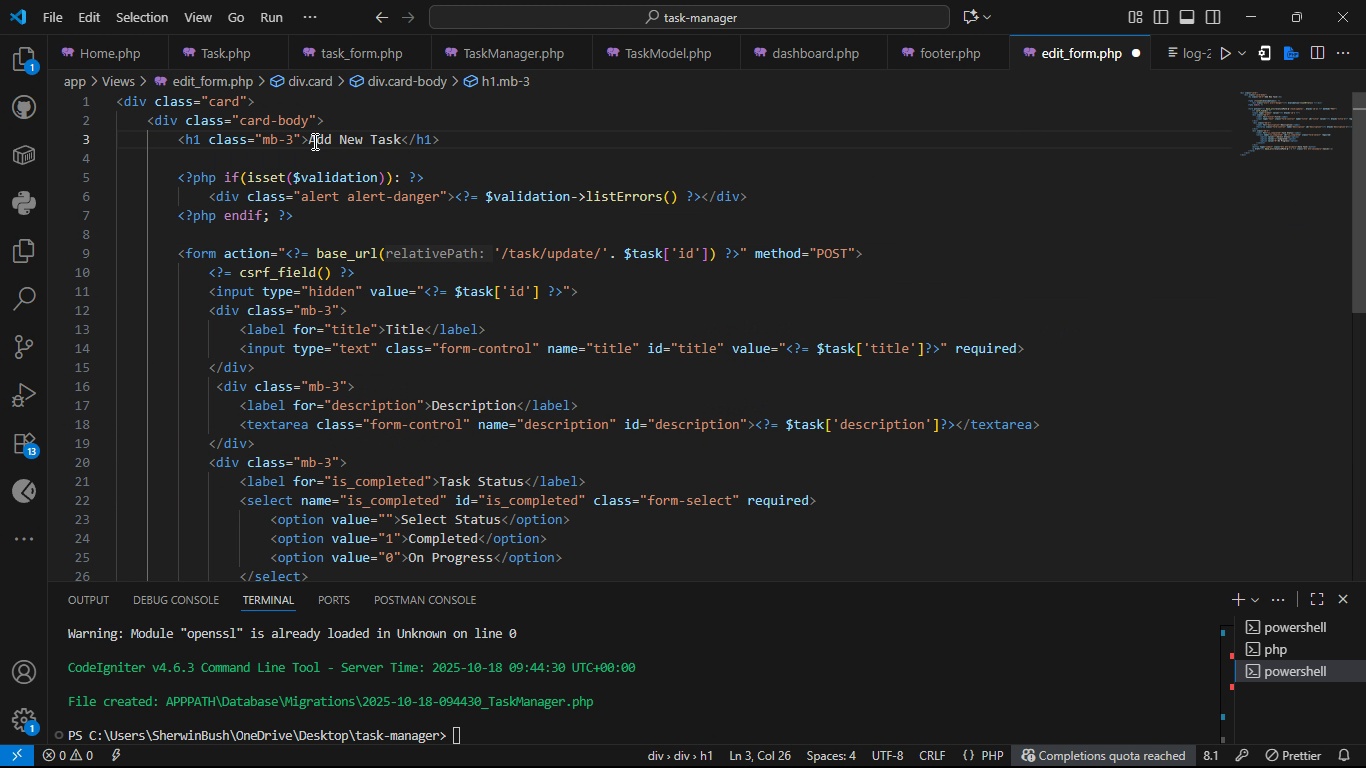 
hold_key(key=ShiftLeft, duration=1.53)
 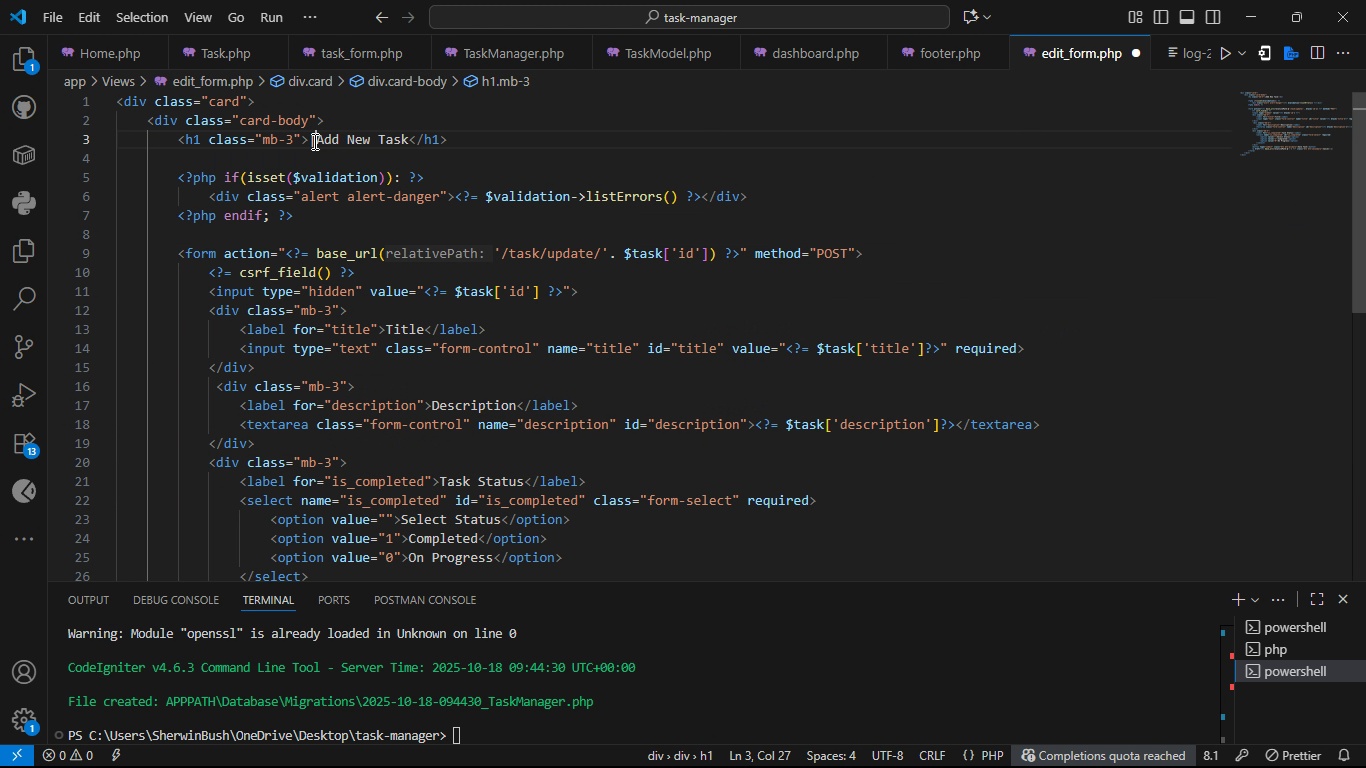 
key(Shift+Backslash)
 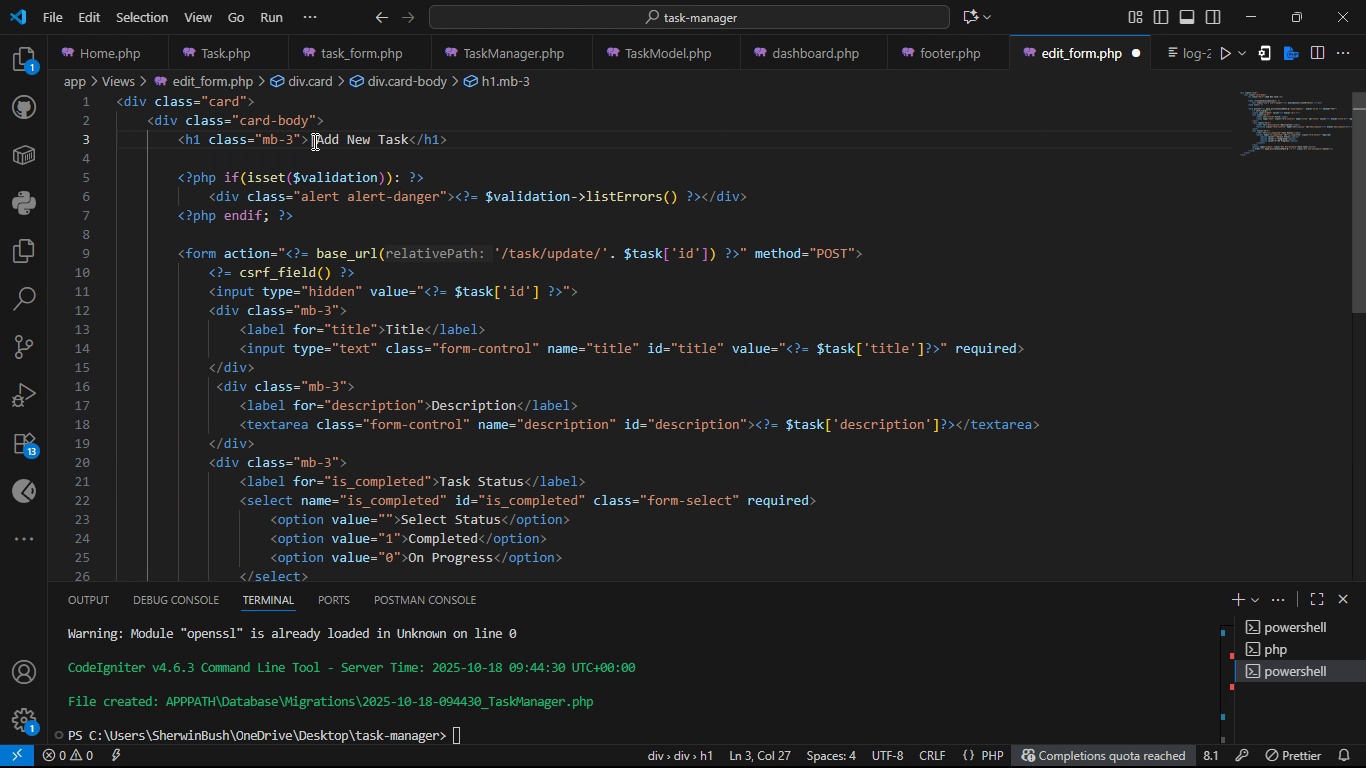 
key(Space)
 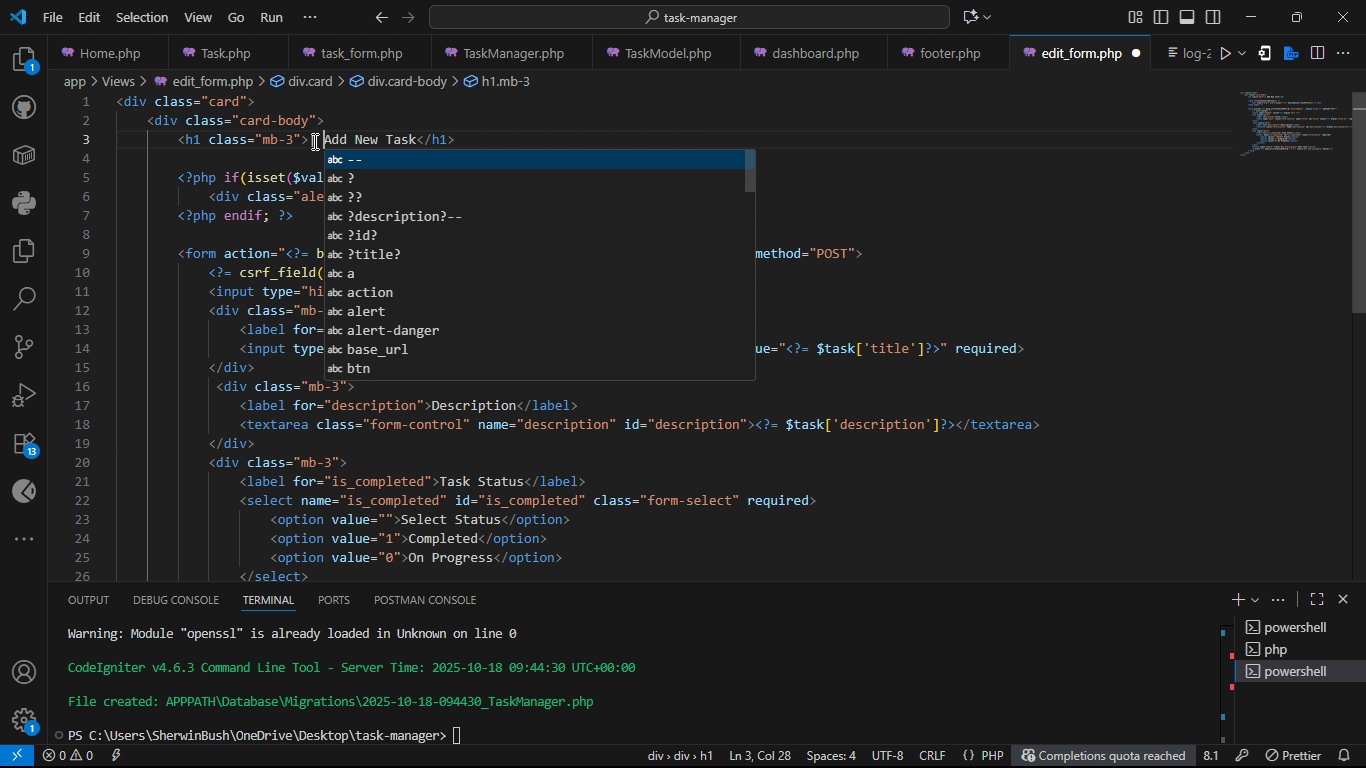 
key(ArrowRight)
 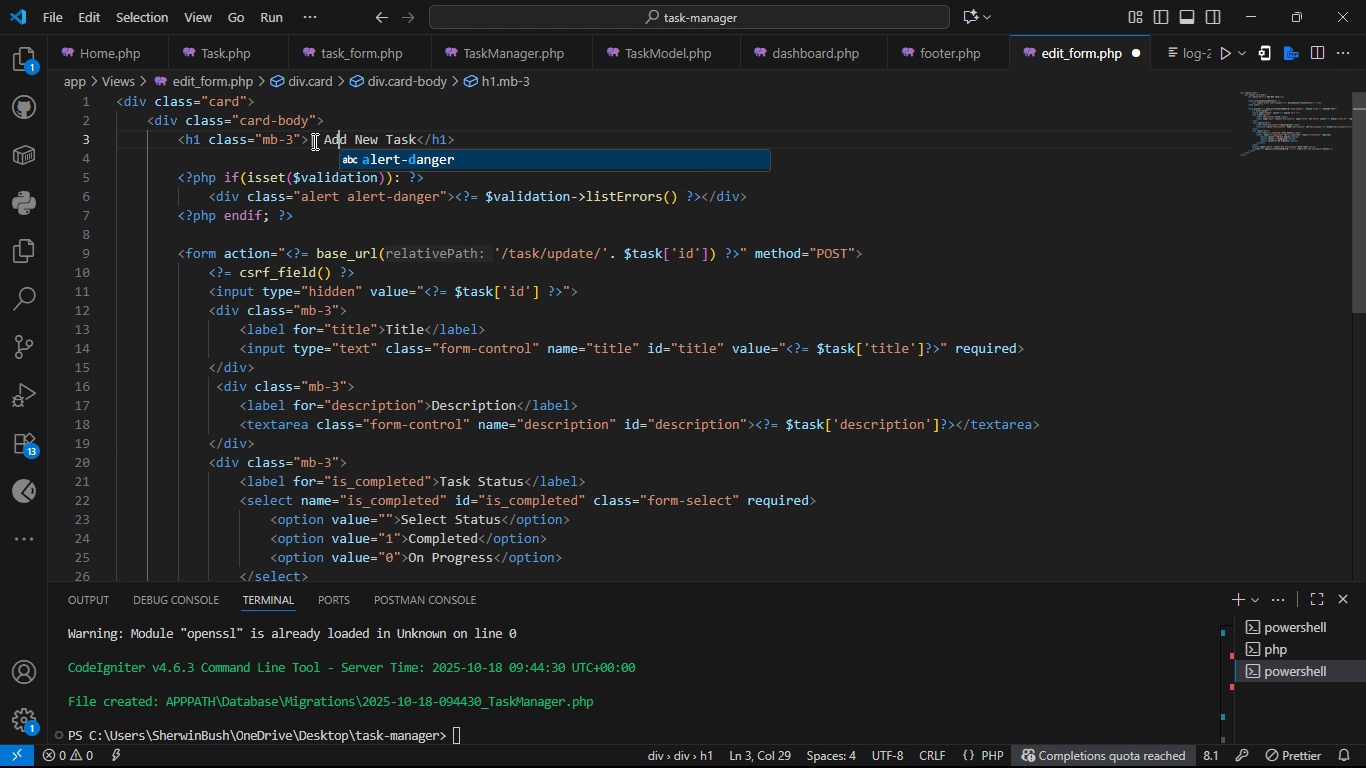 
key(ArrowRight)
 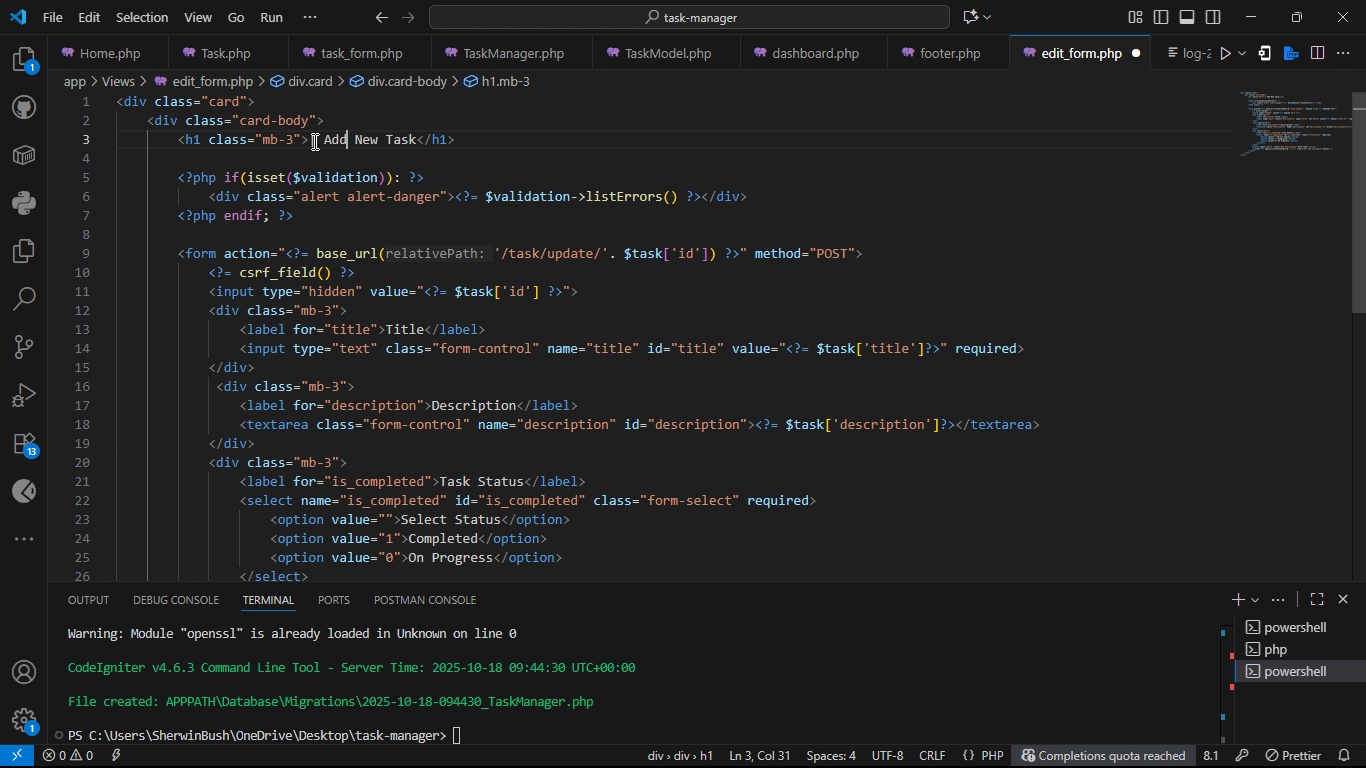 
key(ArrowRight)
 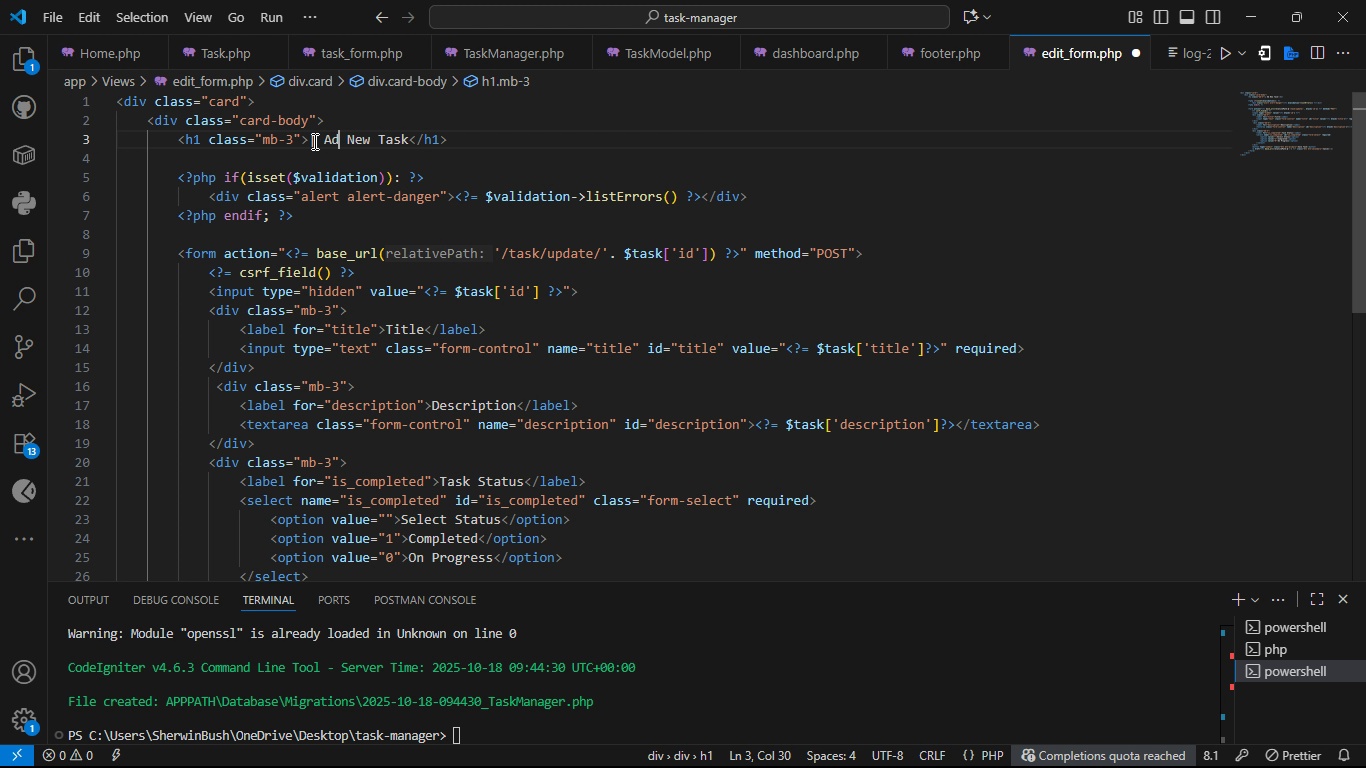 
key(Backspace)
key(Backspace)
key(Backspace)
type(Edit)
 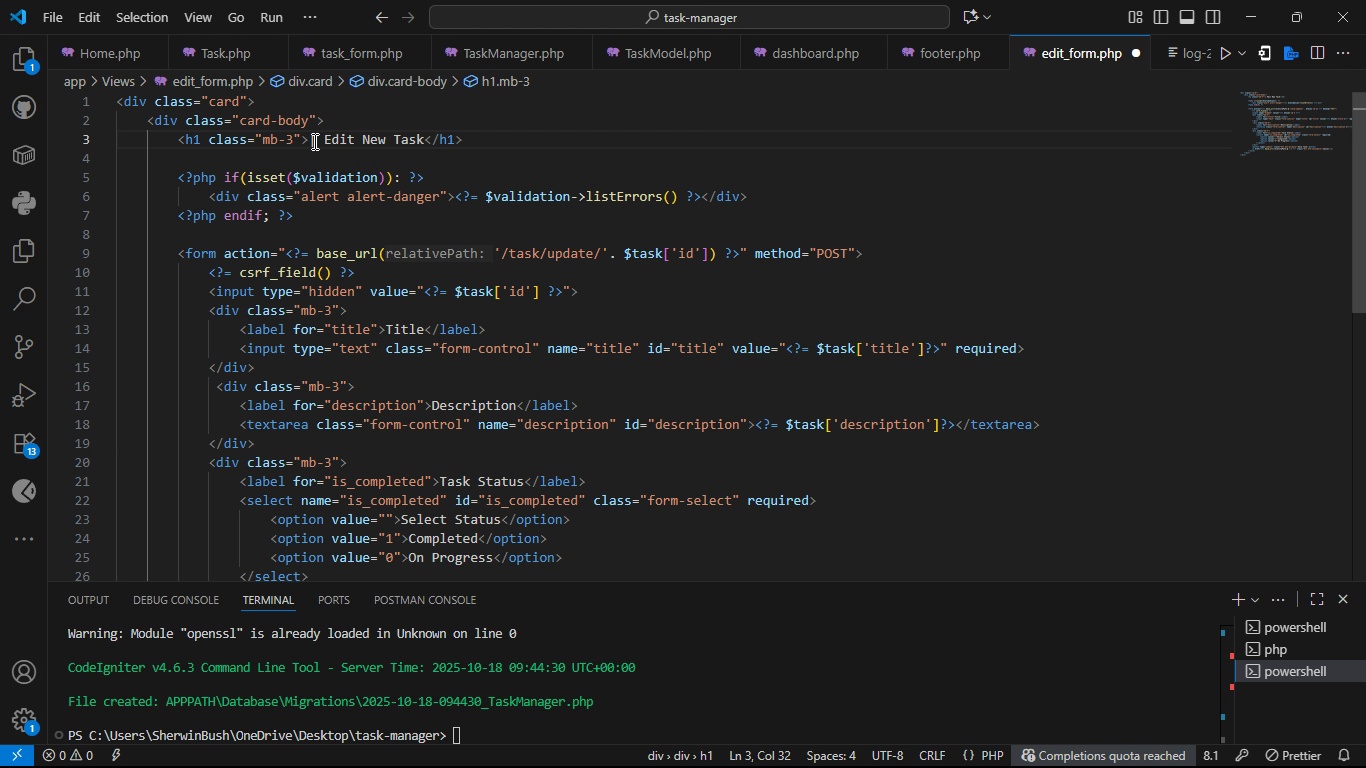 
key(Control+S)
 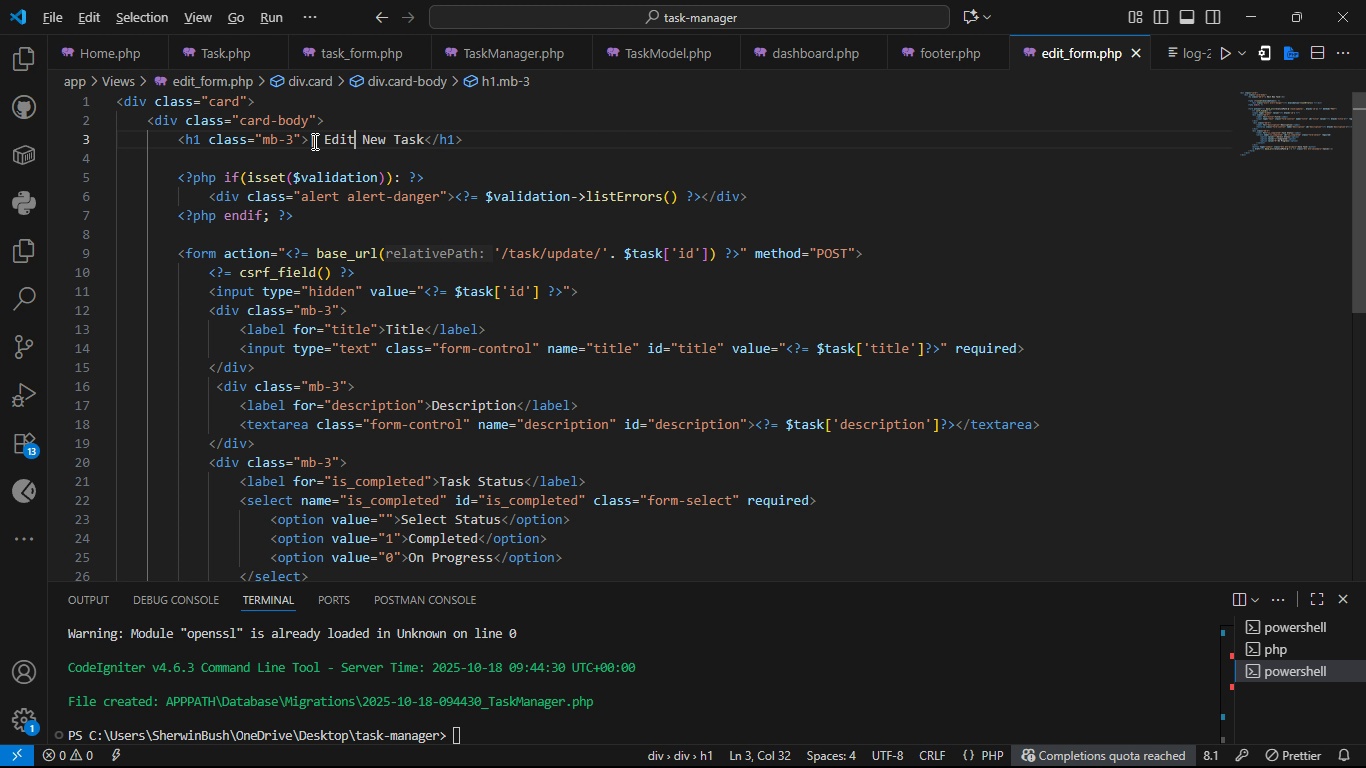 
key(Alt+AltLeft)
 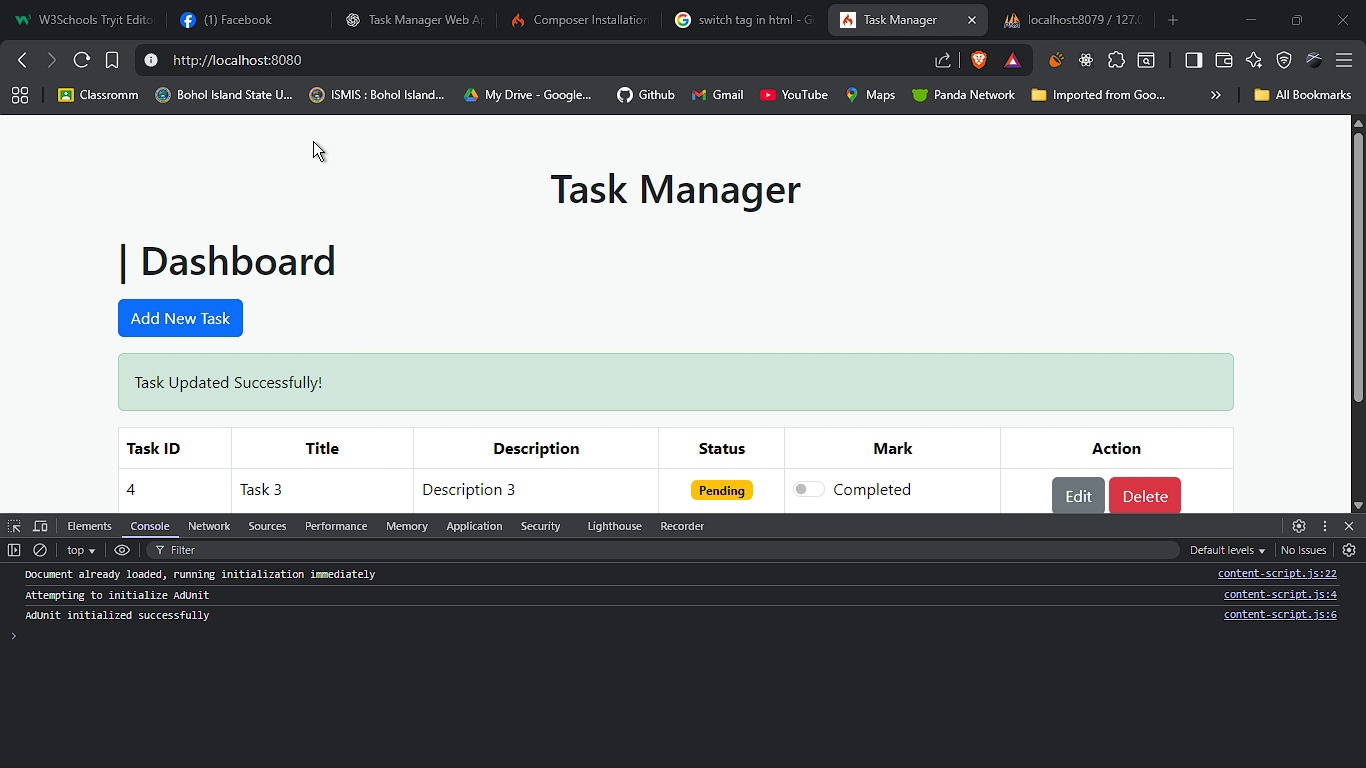 
key(Alt+Tab)
 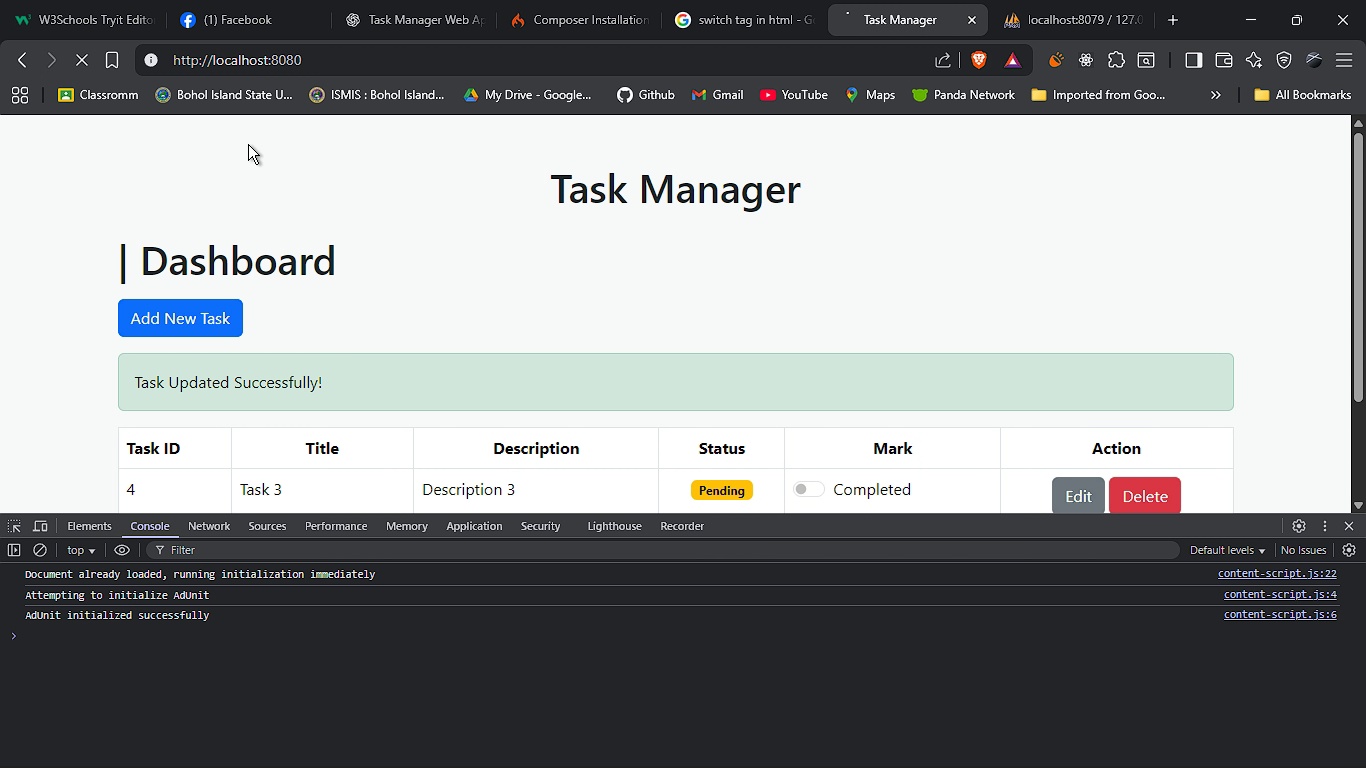 
key(F5)
 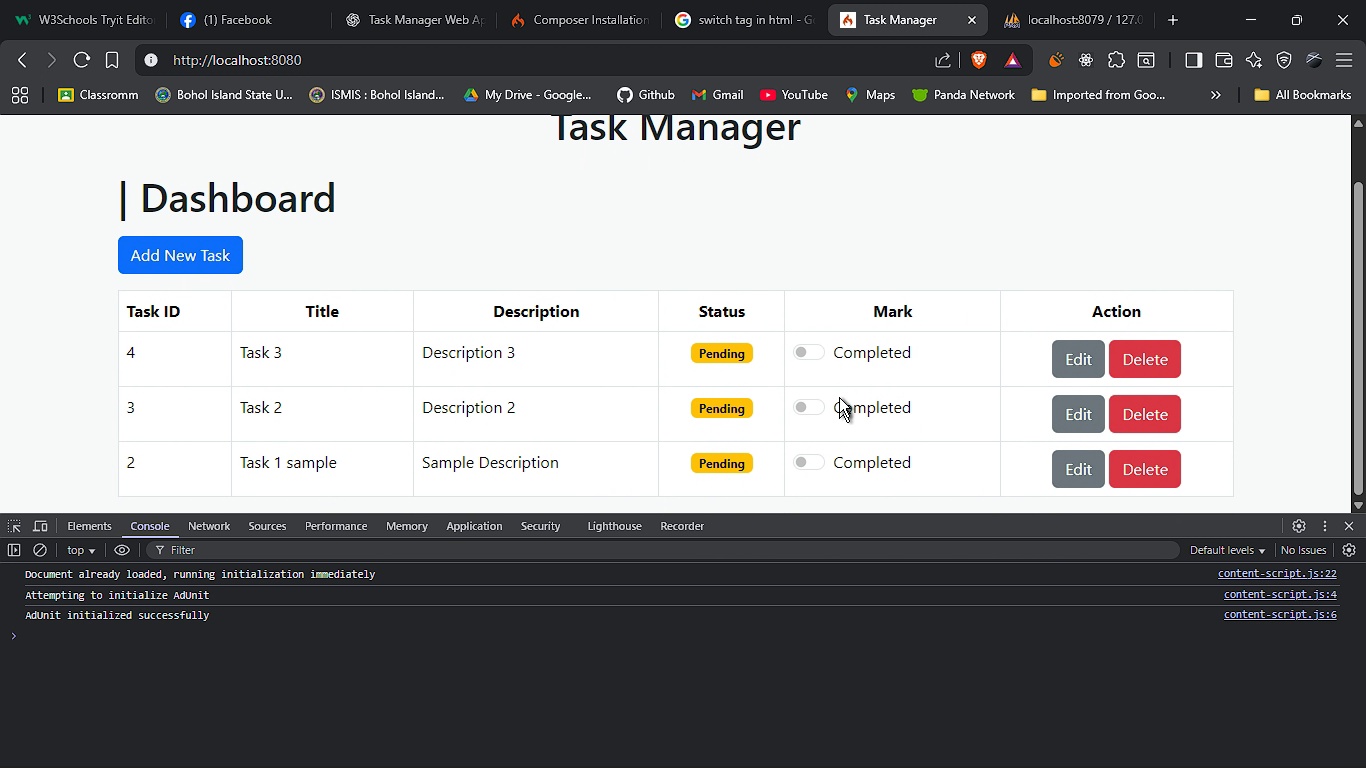 
left_click([805, 409])
 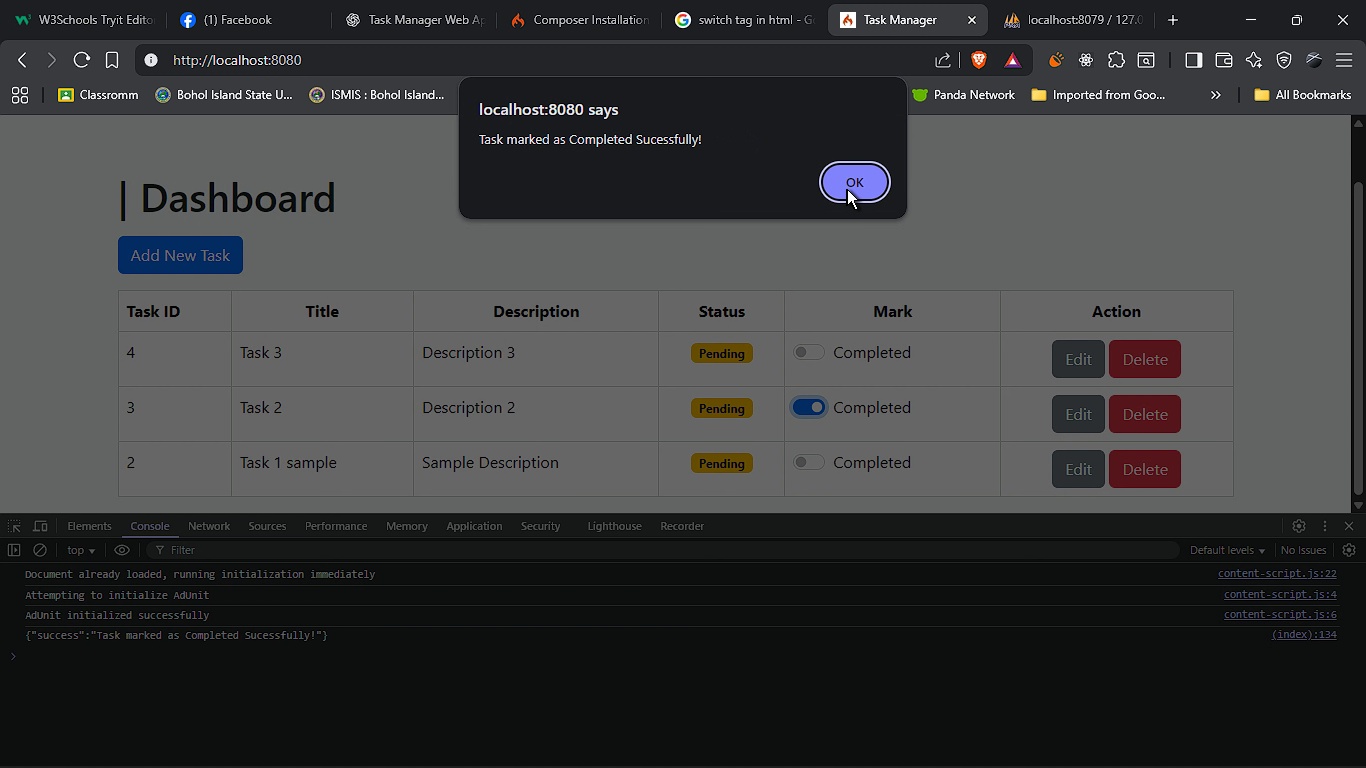 
left_click([847, 189])
 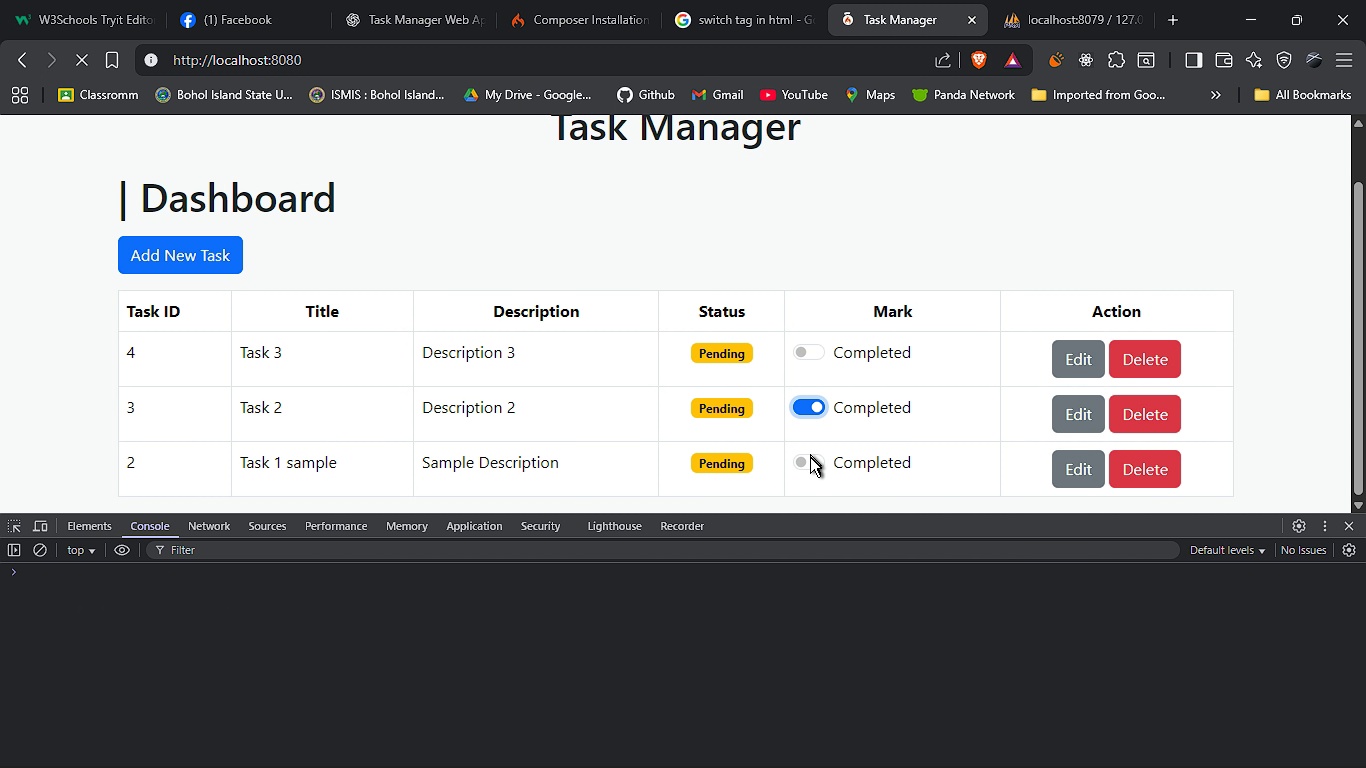 
left_click([810, 460])
 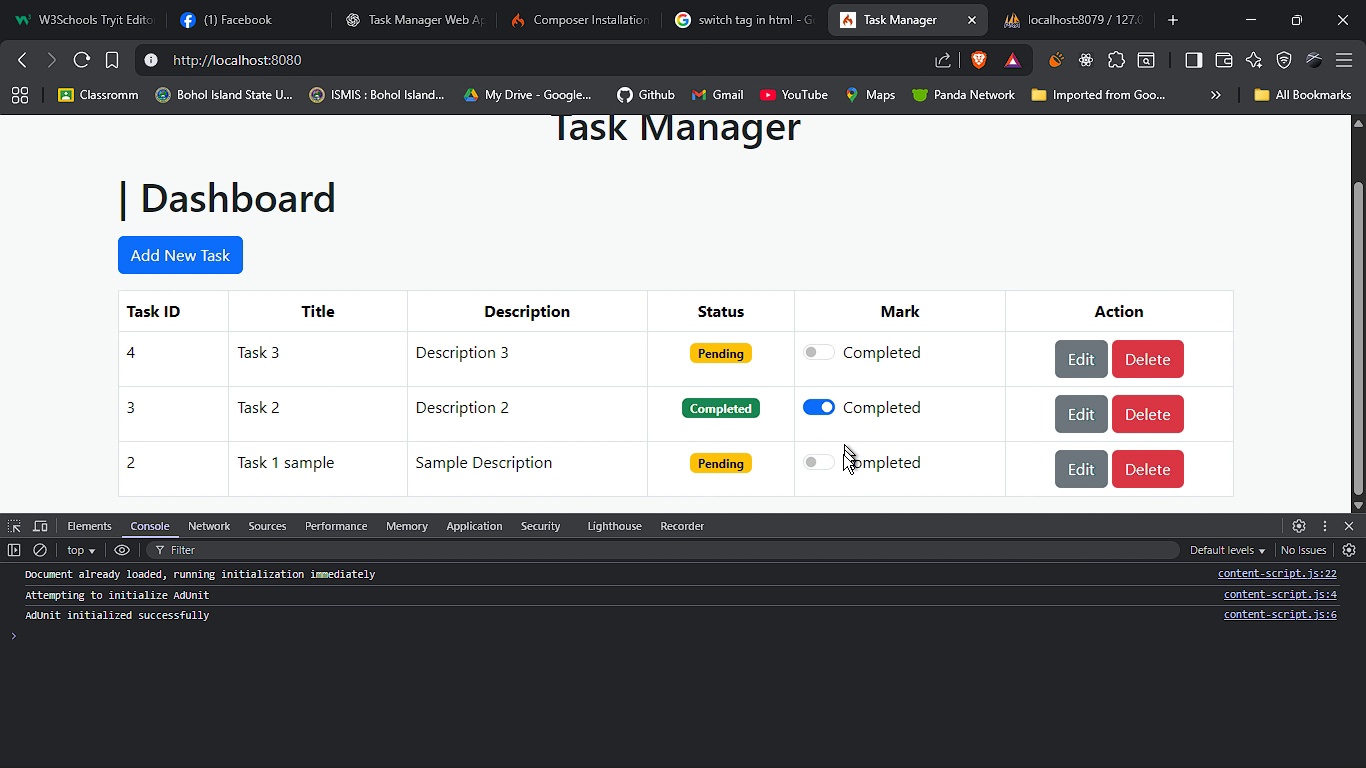 
wait(5.55)
 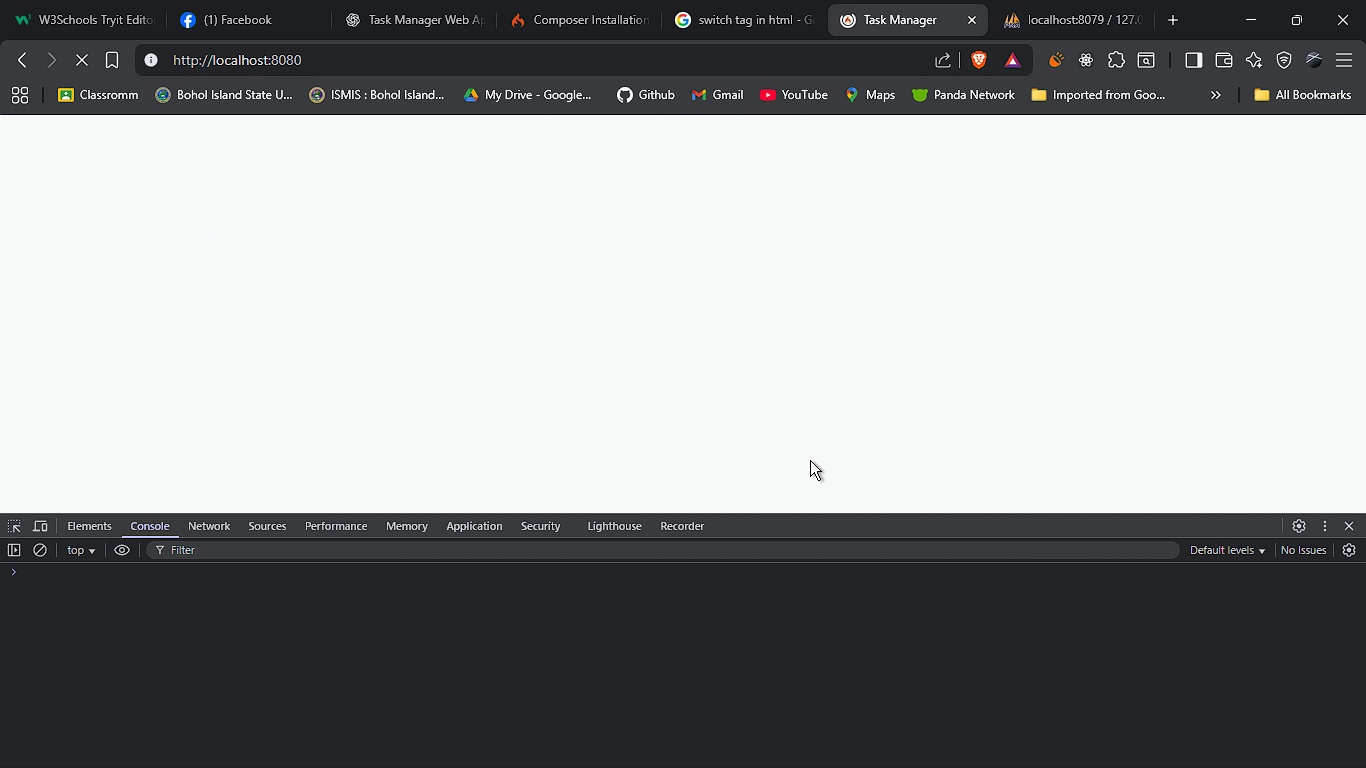 
left_click([824, 458])
 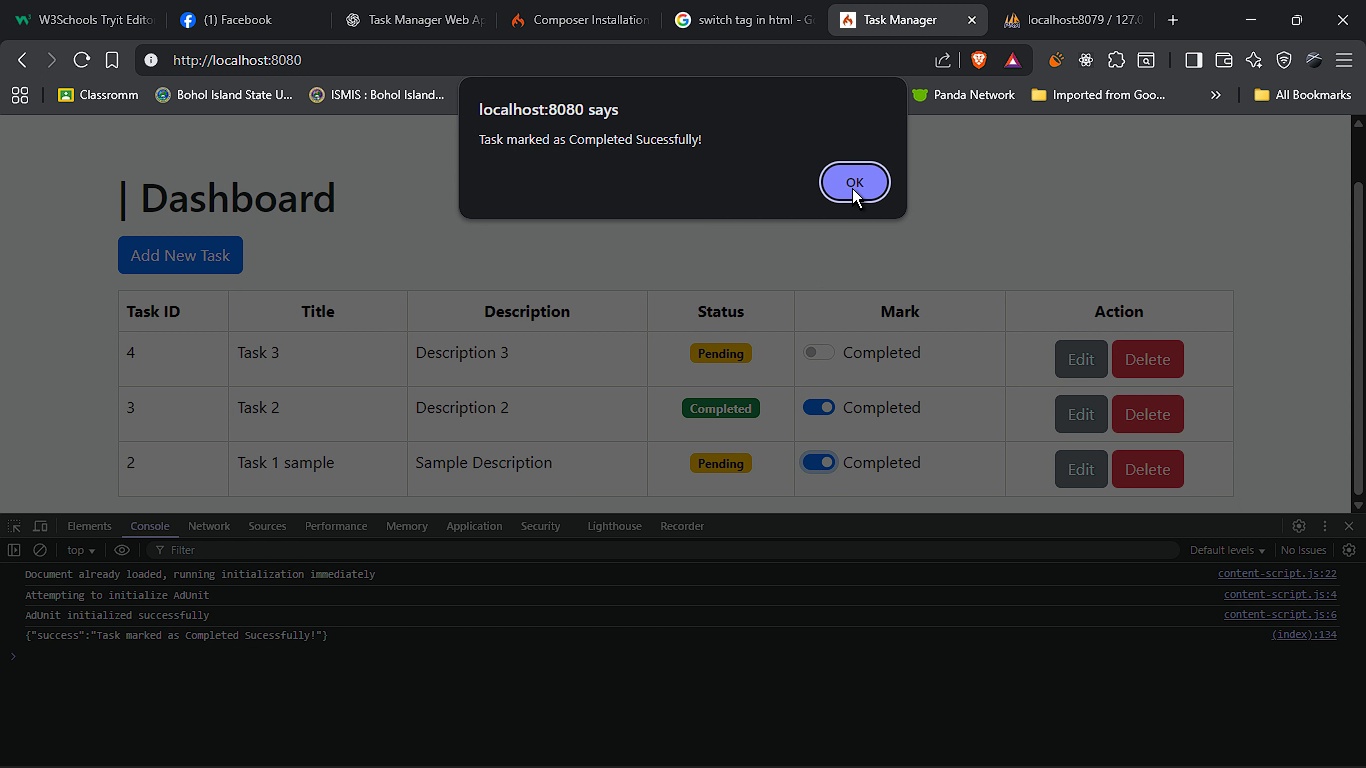 
left_click([853, 187])
 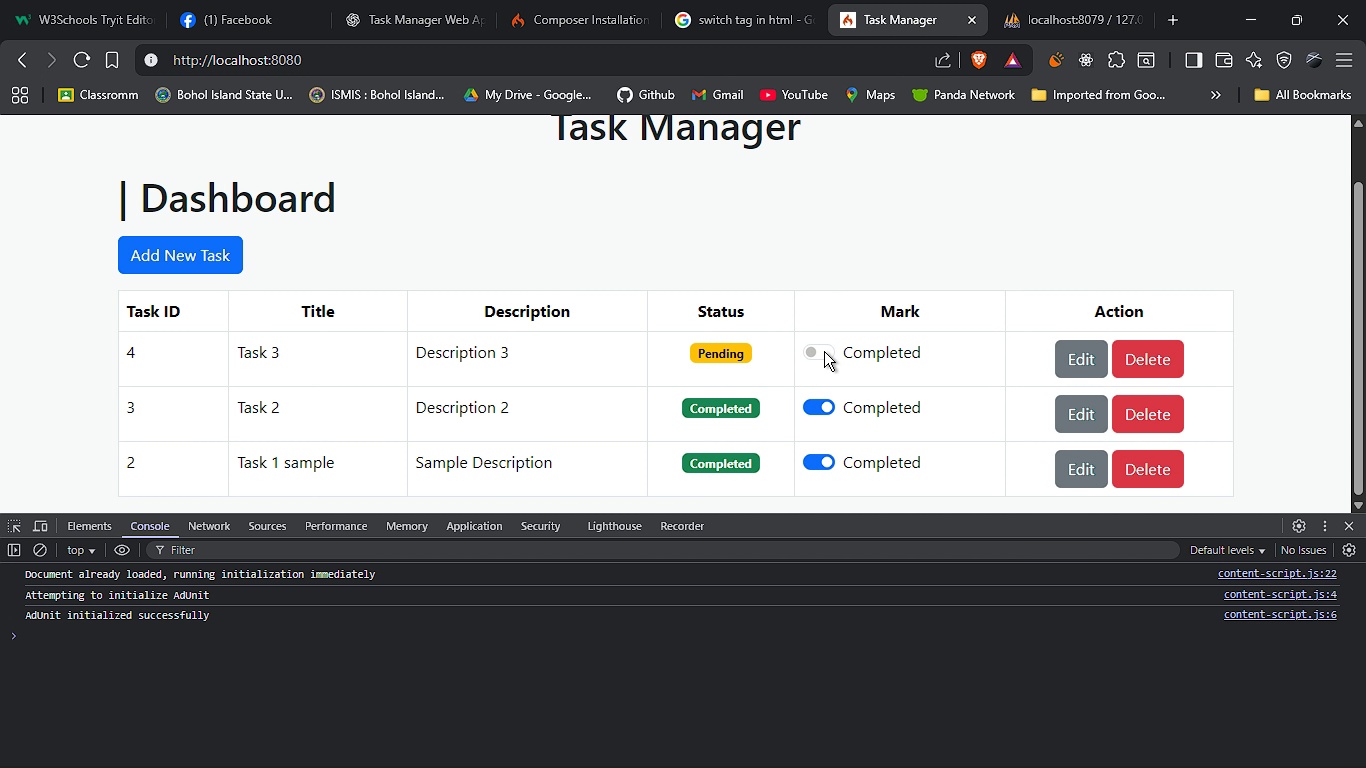 
wait(5.35)
 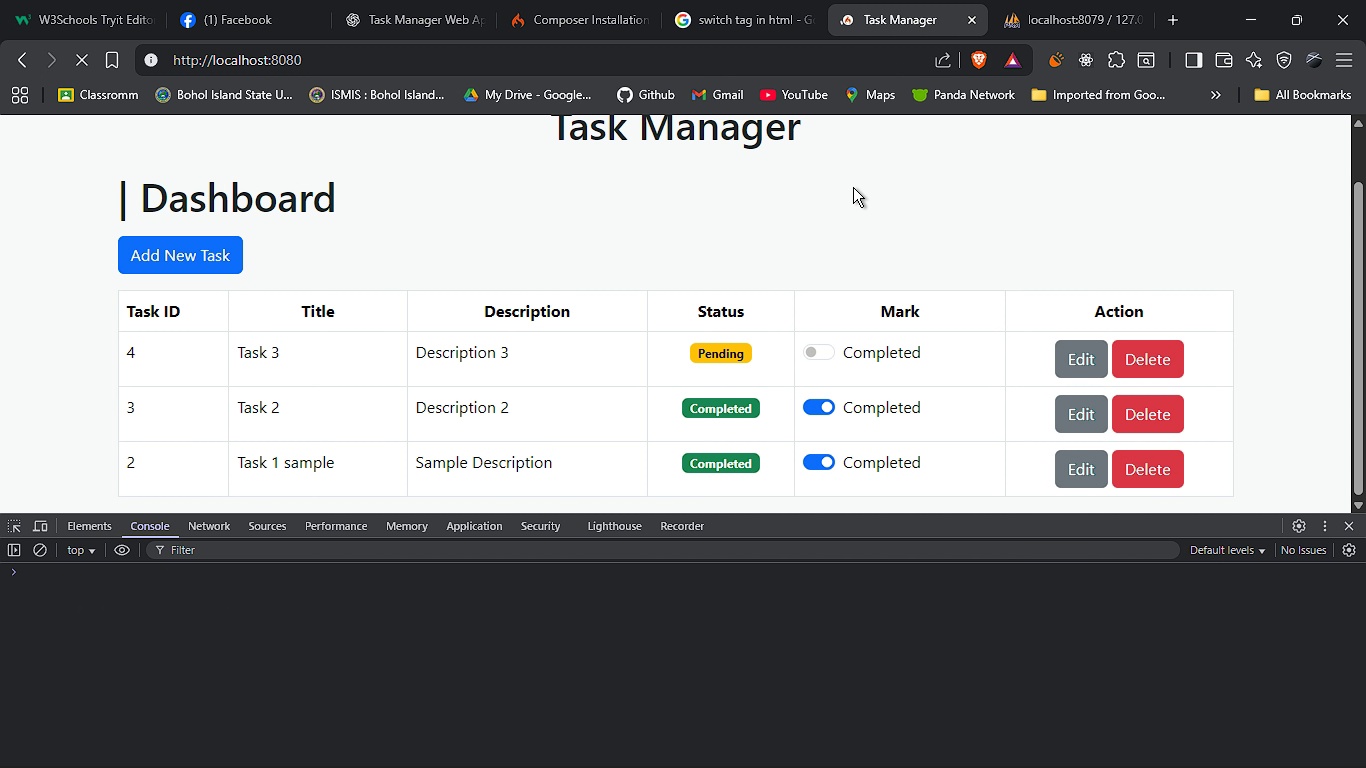 
left_click([824, 351])
 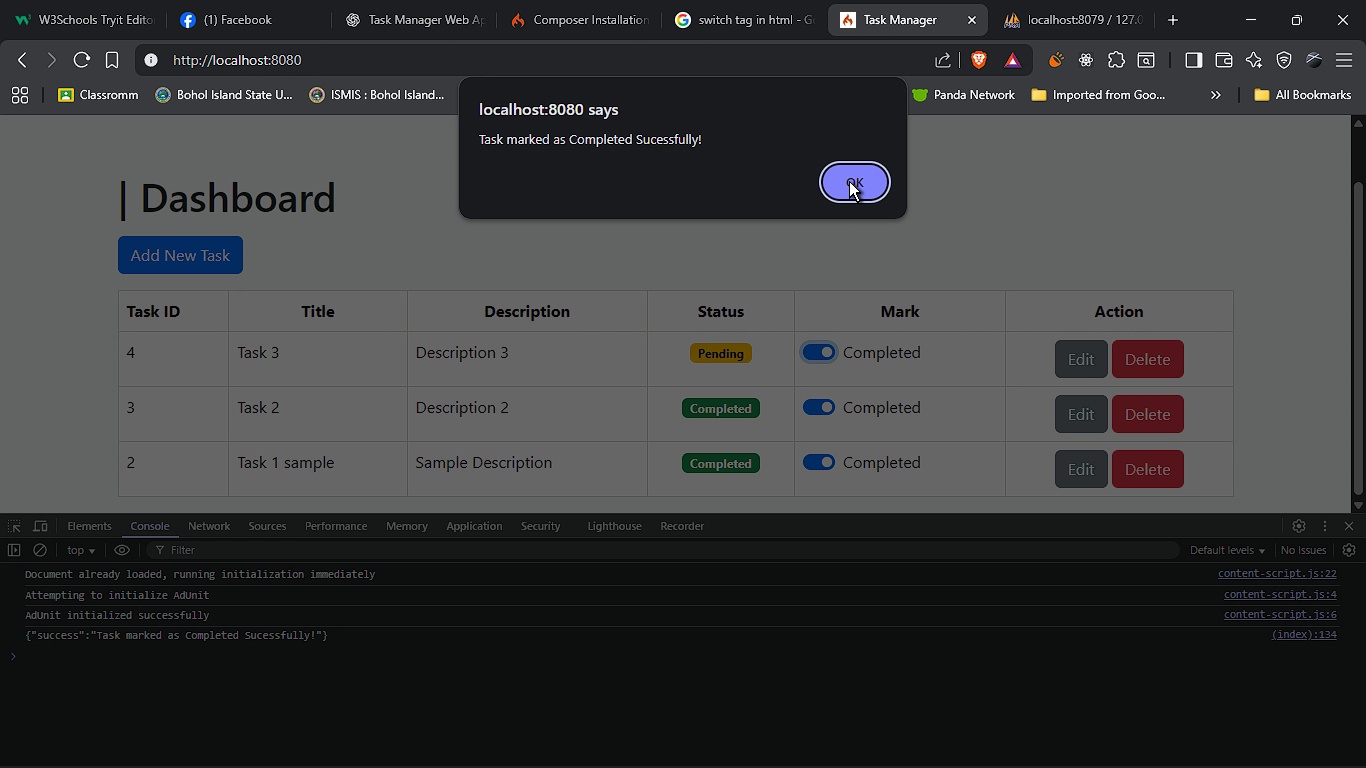 
left_click([849, 181])
 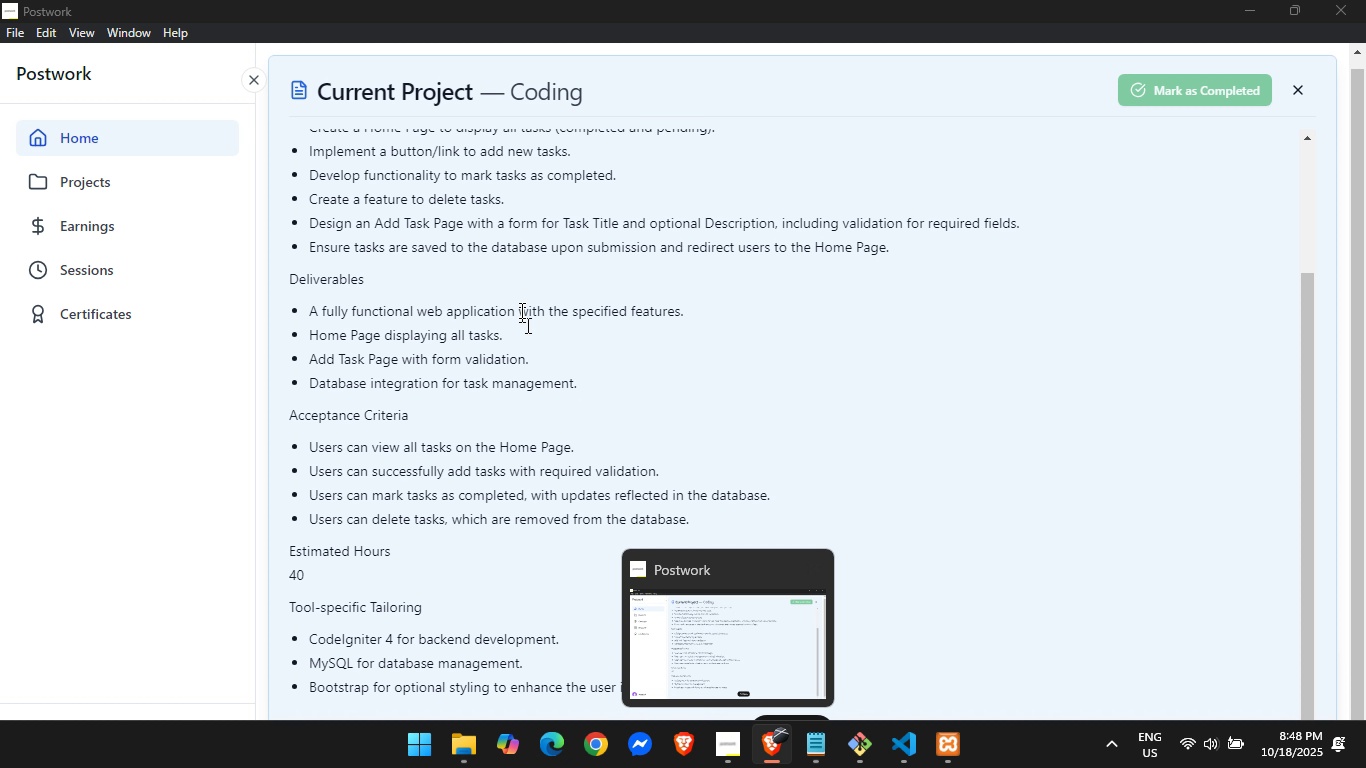 
wait(5.71)
 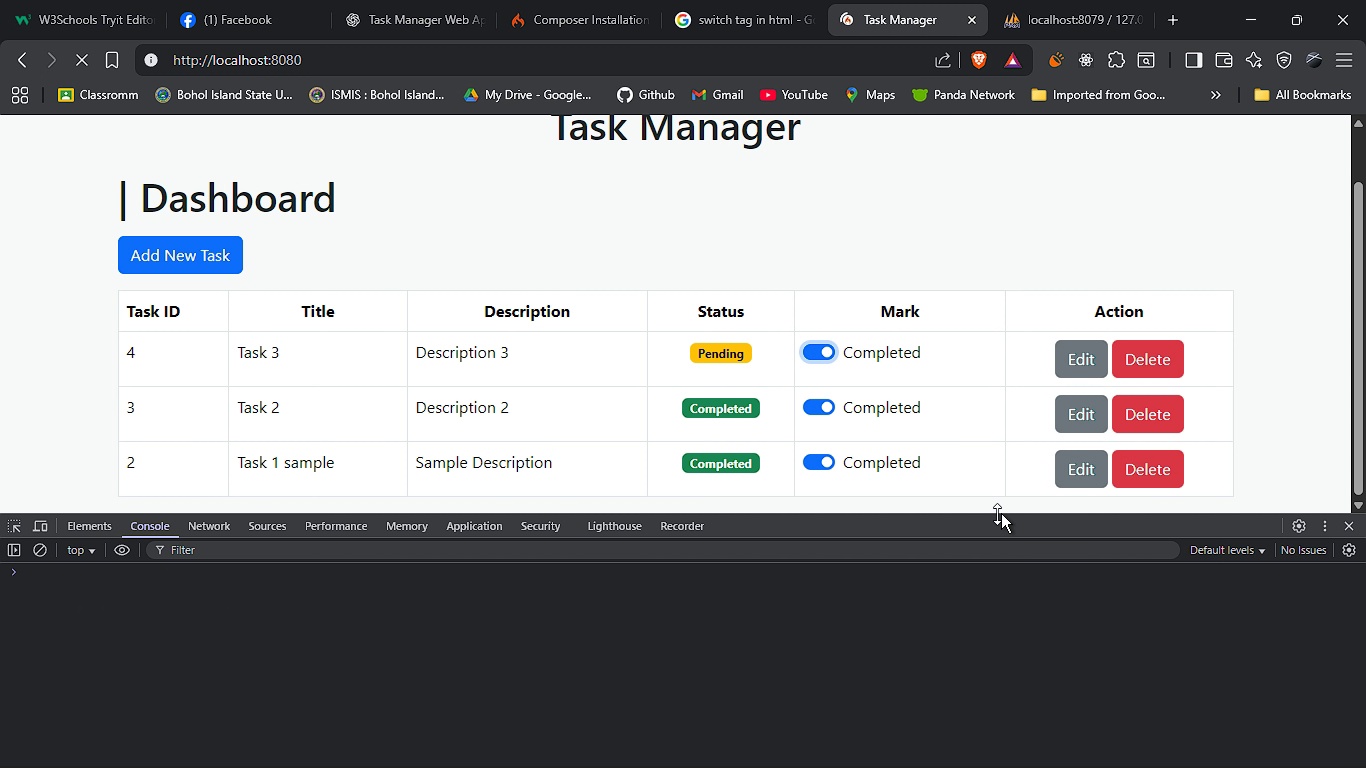 
left_click([210, 254])
 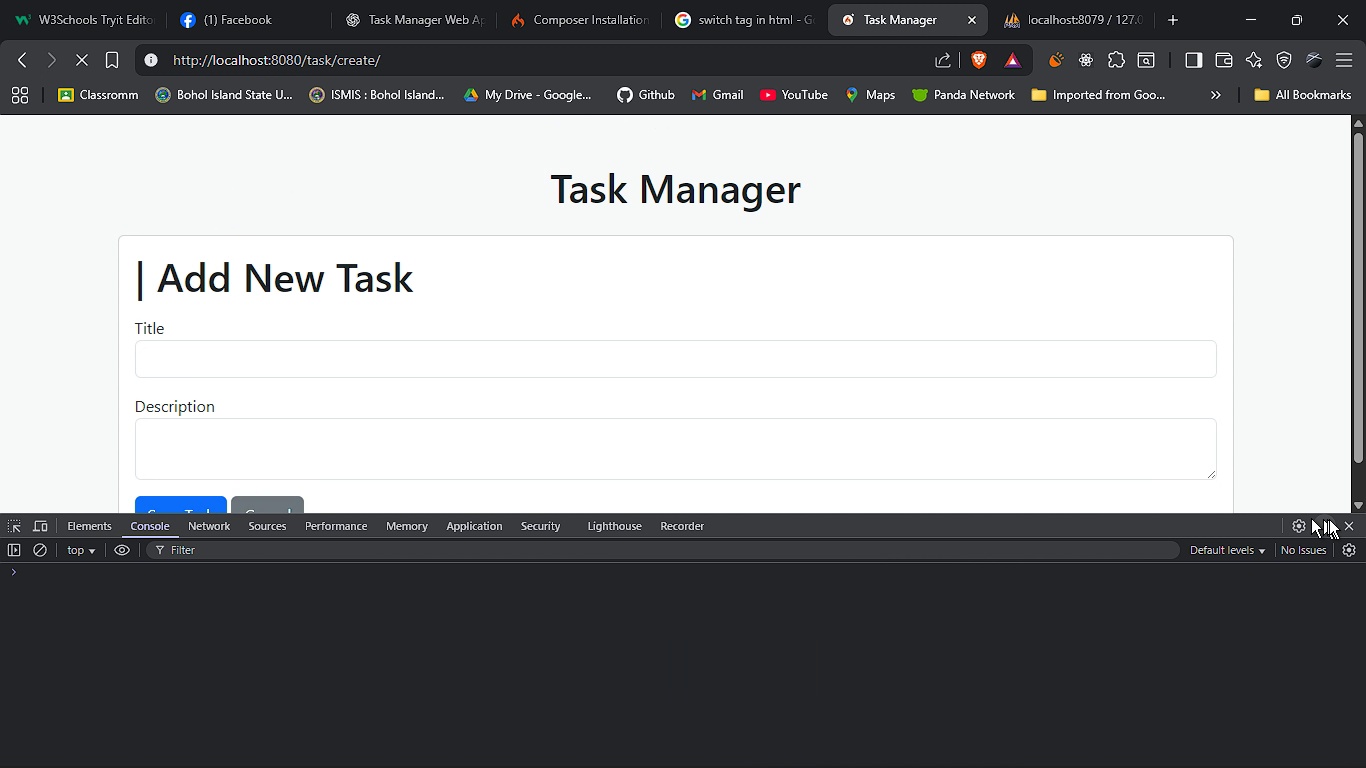 
left_click([1347, 522])
 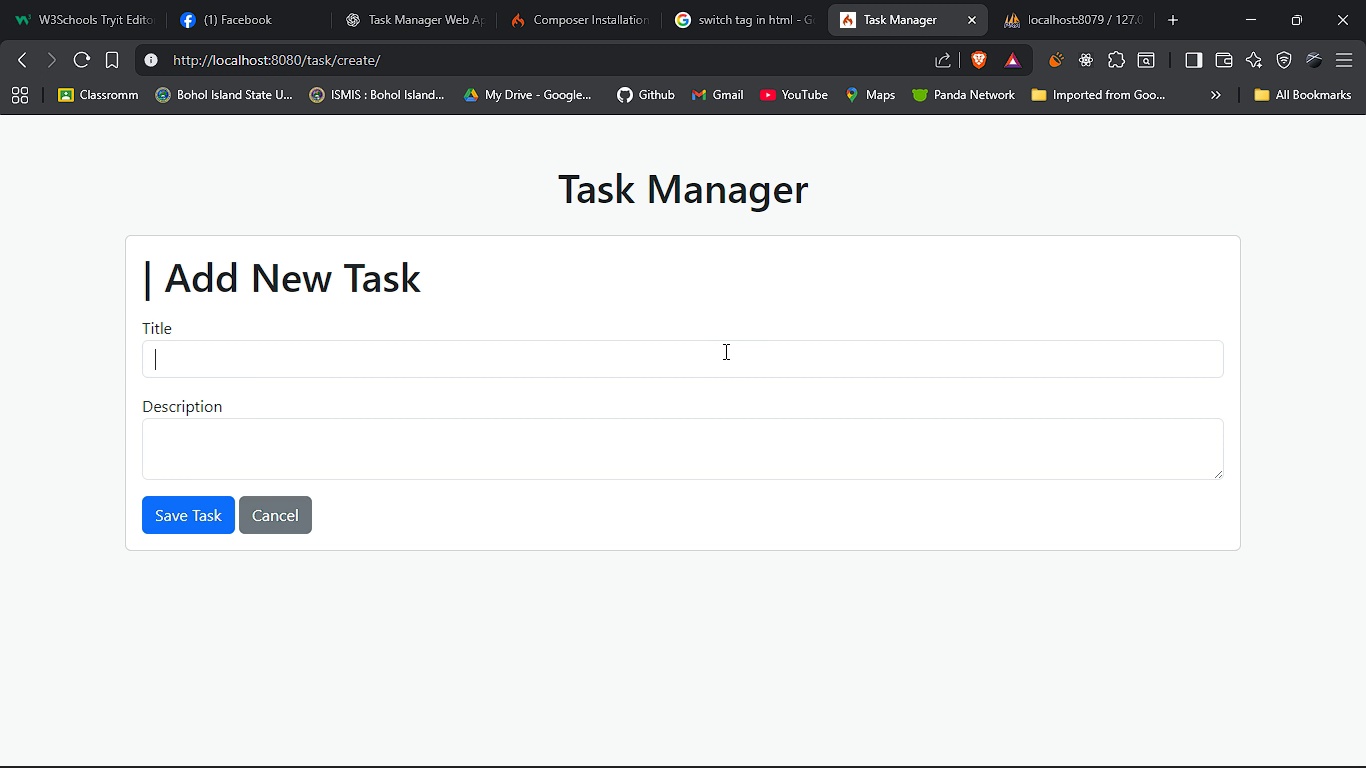 
left_click([724, 351])
 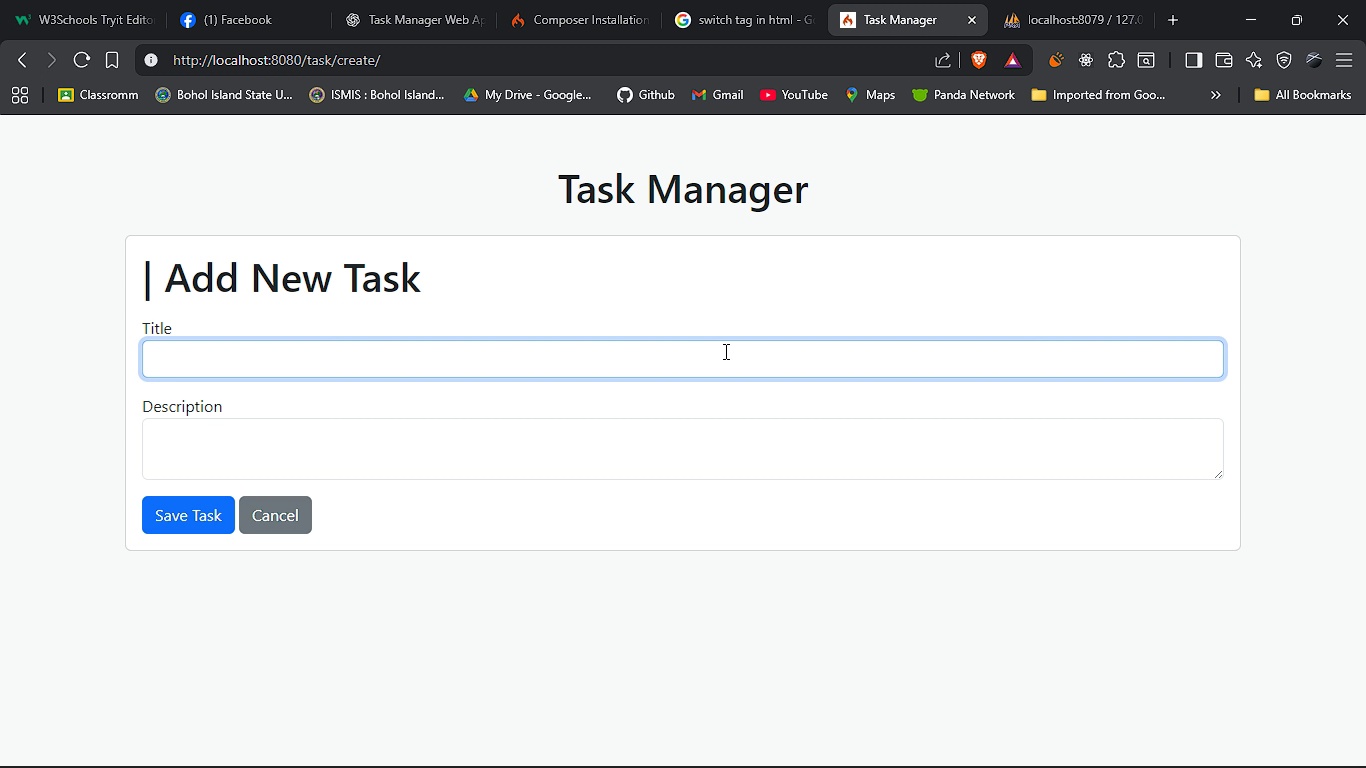 
type(Task N)
key(Backspace)
type(4)
 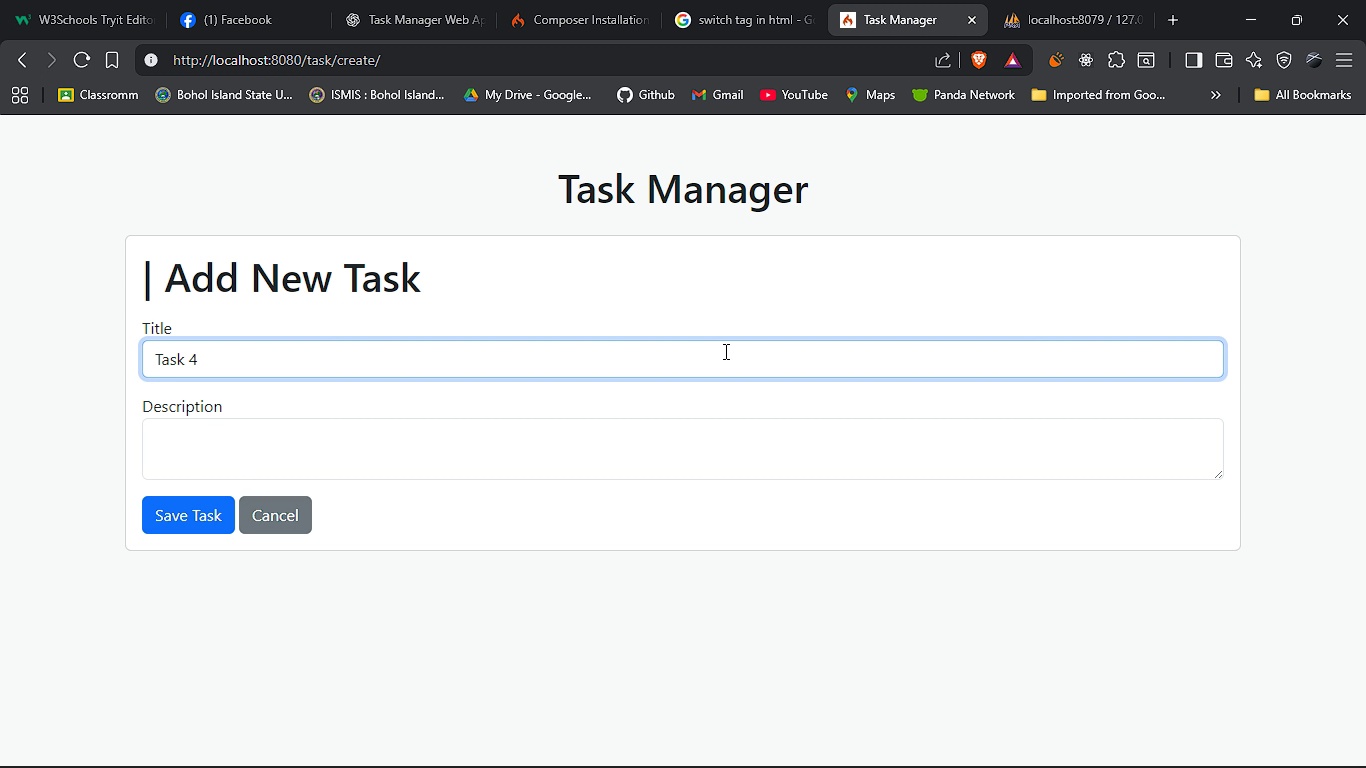 
left_click([706, 425])
 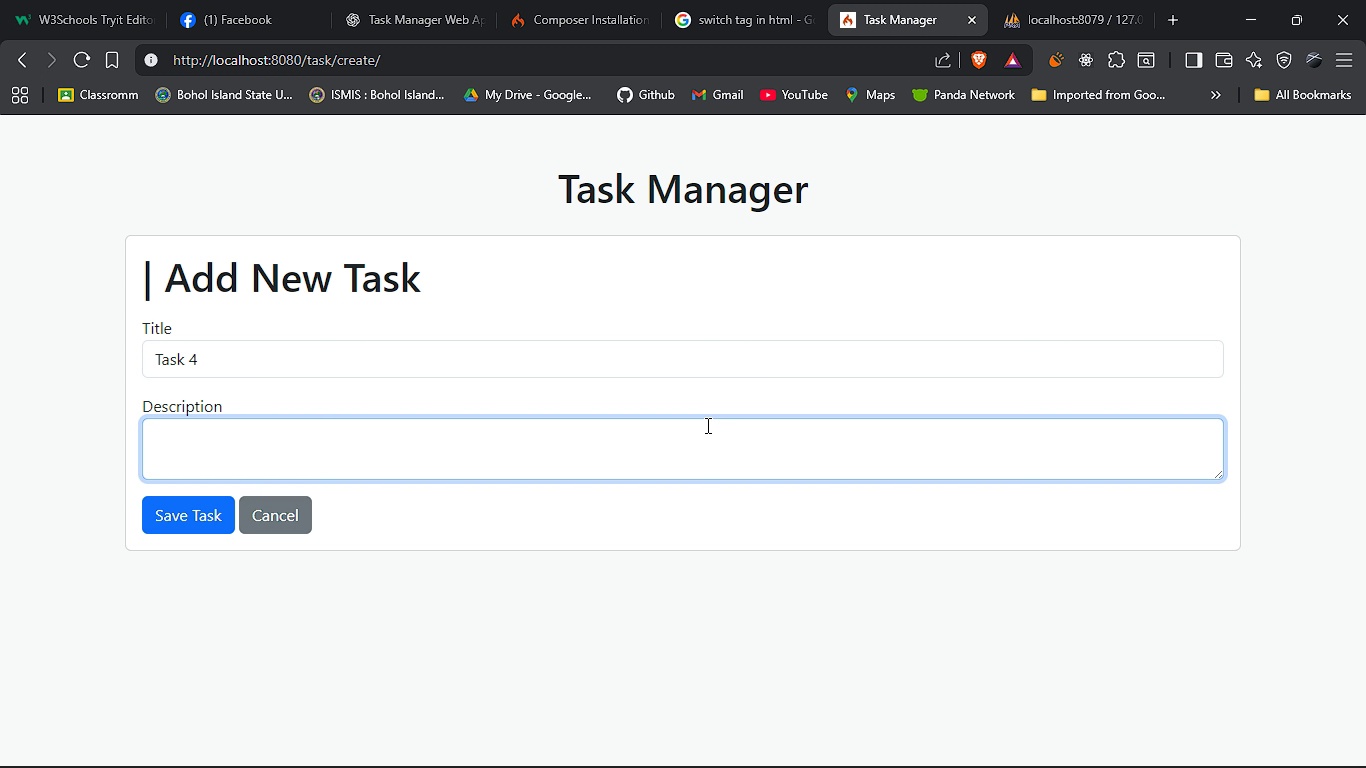 
type(Tasde)
key(Backspace)
key(Backspace)
type(k Description 4)
 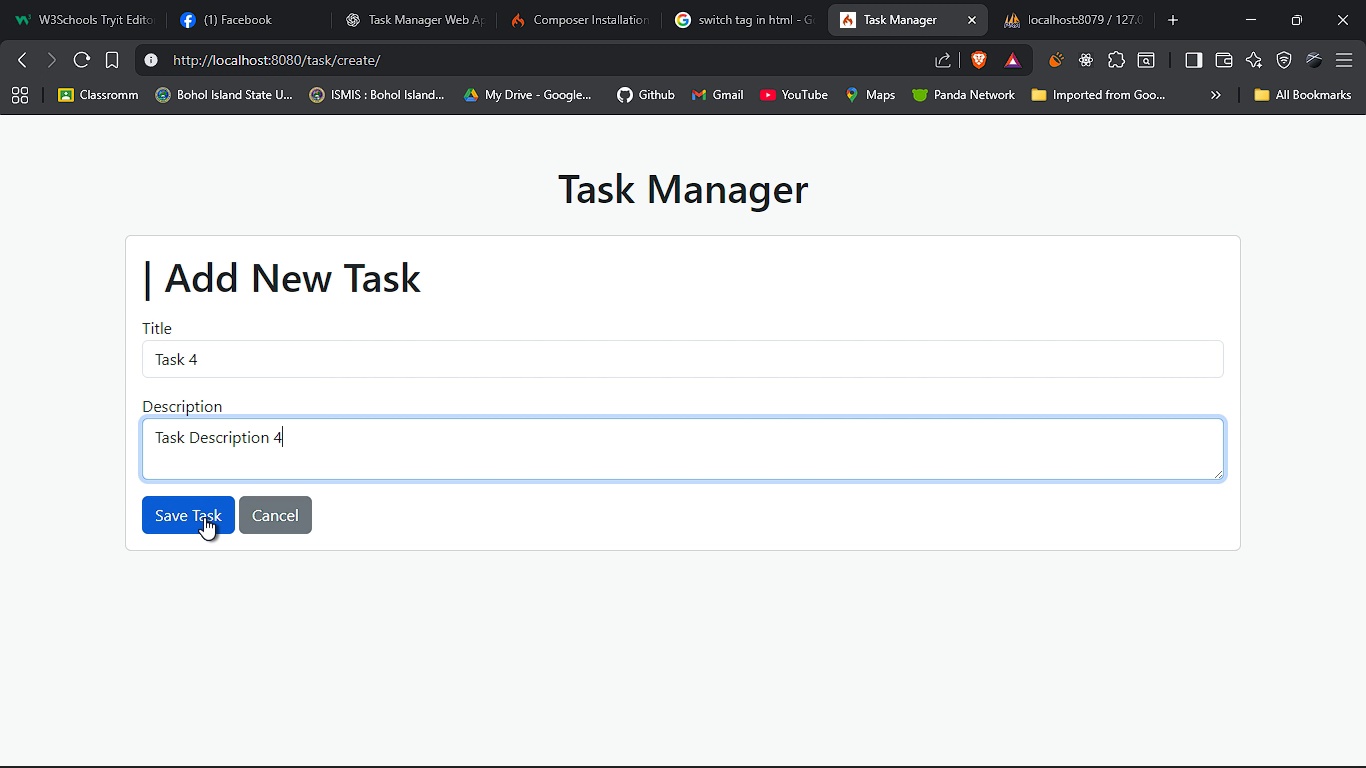 
left_click([204, 517])
 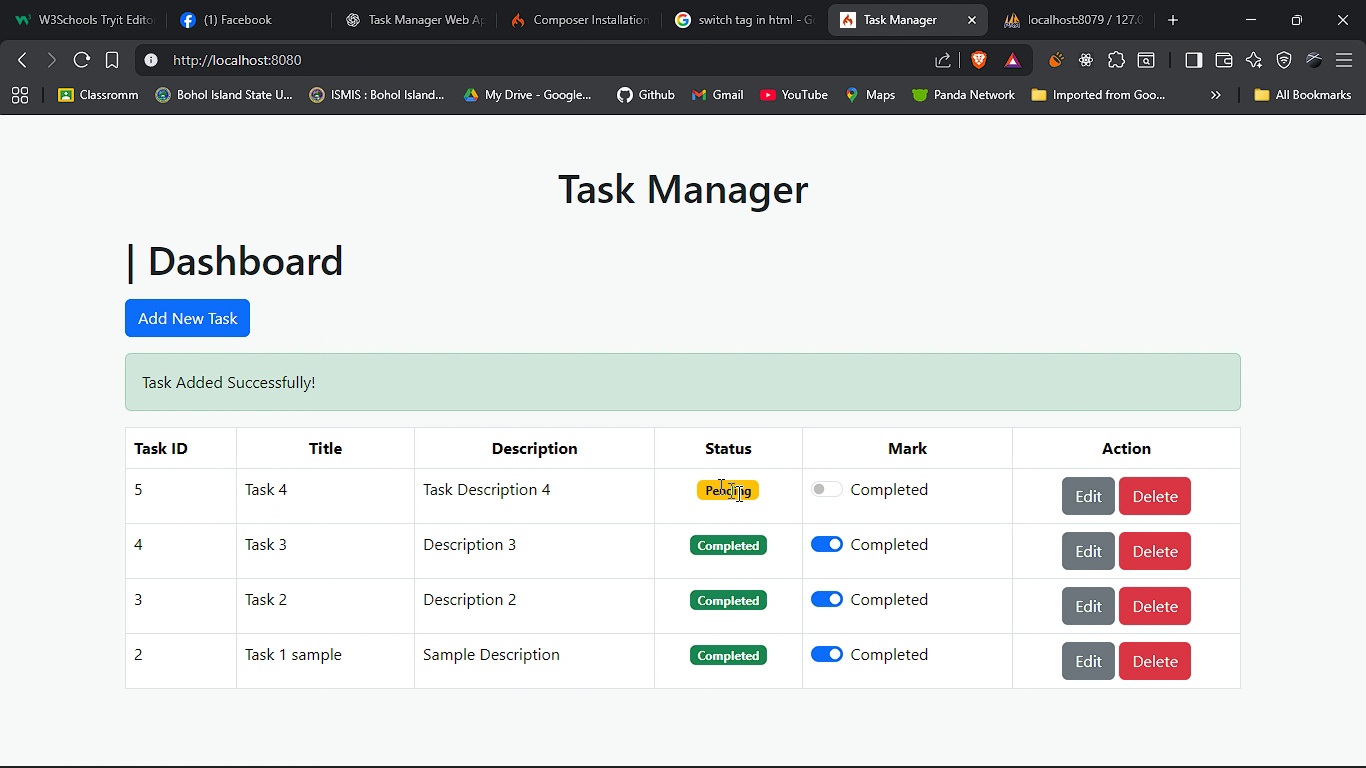 
wait(9.01)
 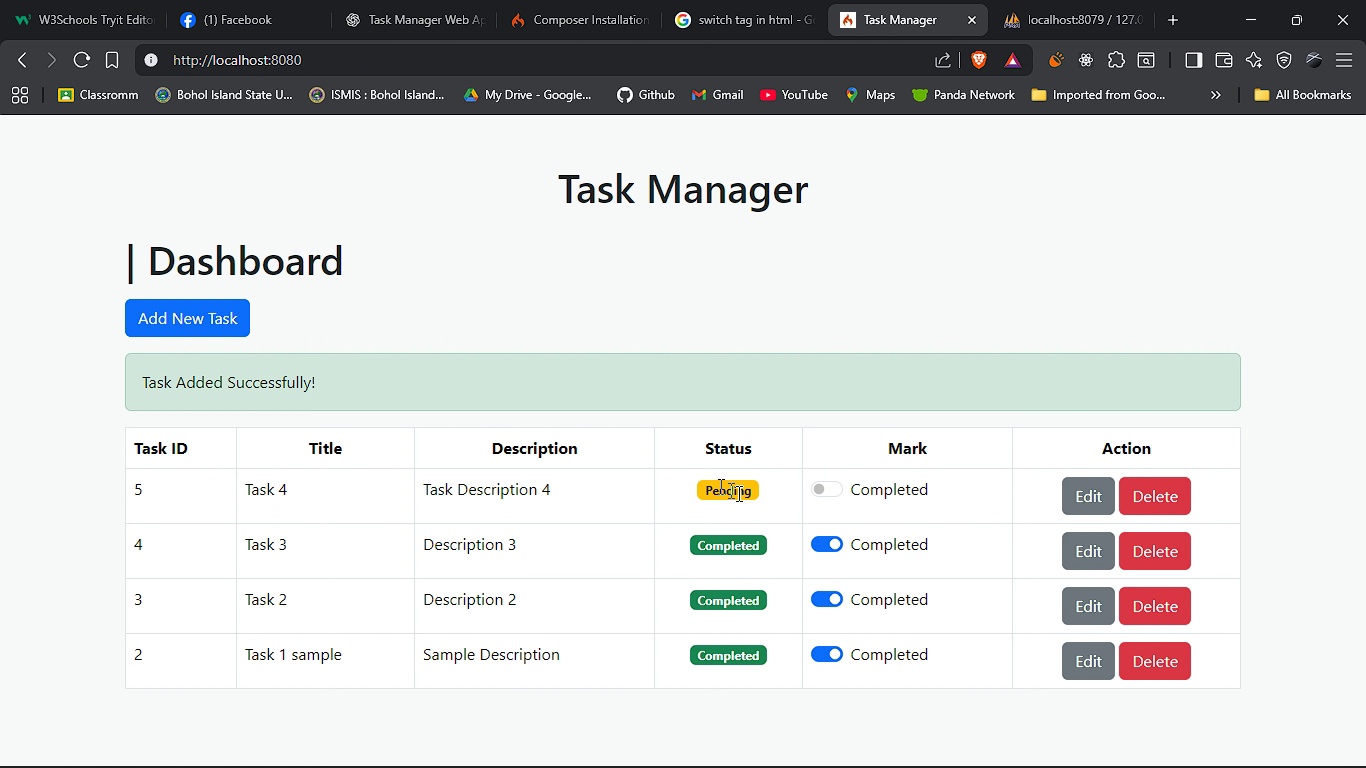 
left_click([1156, 658])
 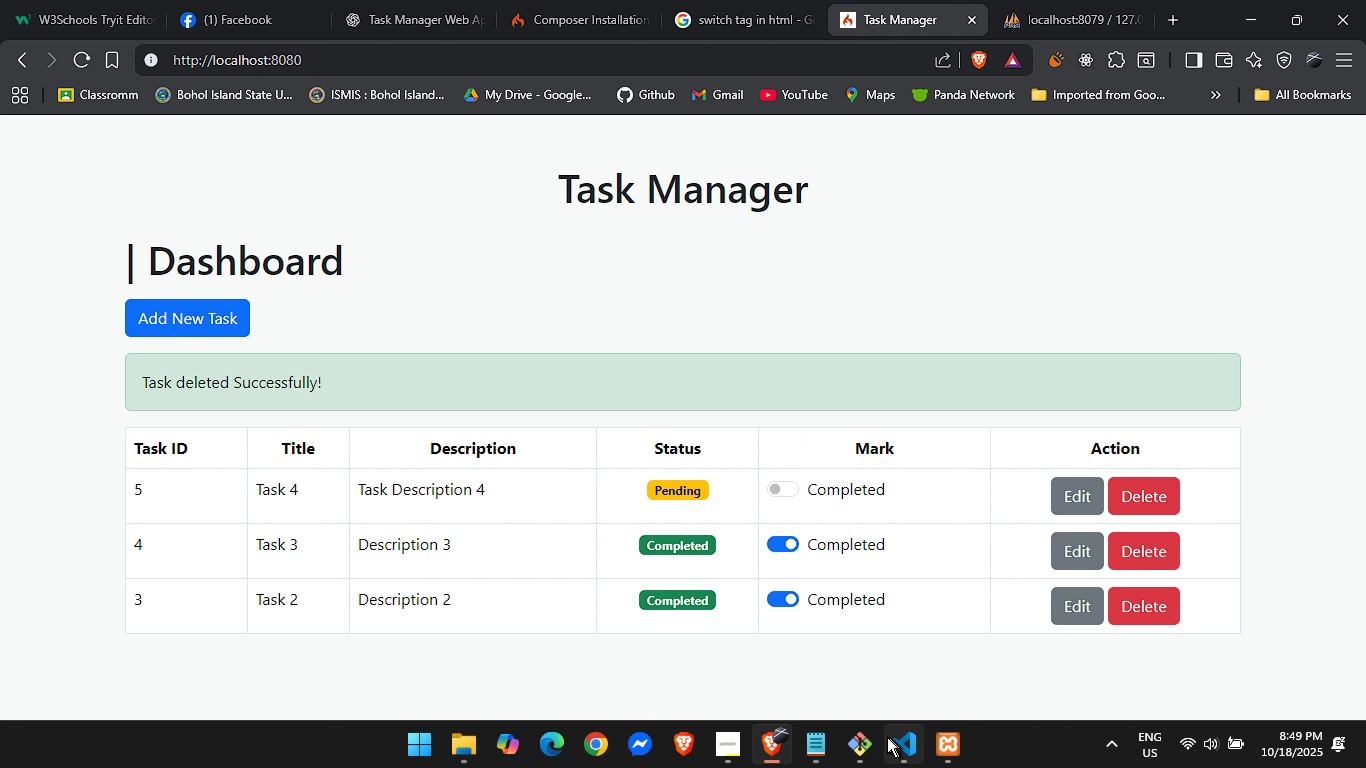 
left_click([890, 739])
 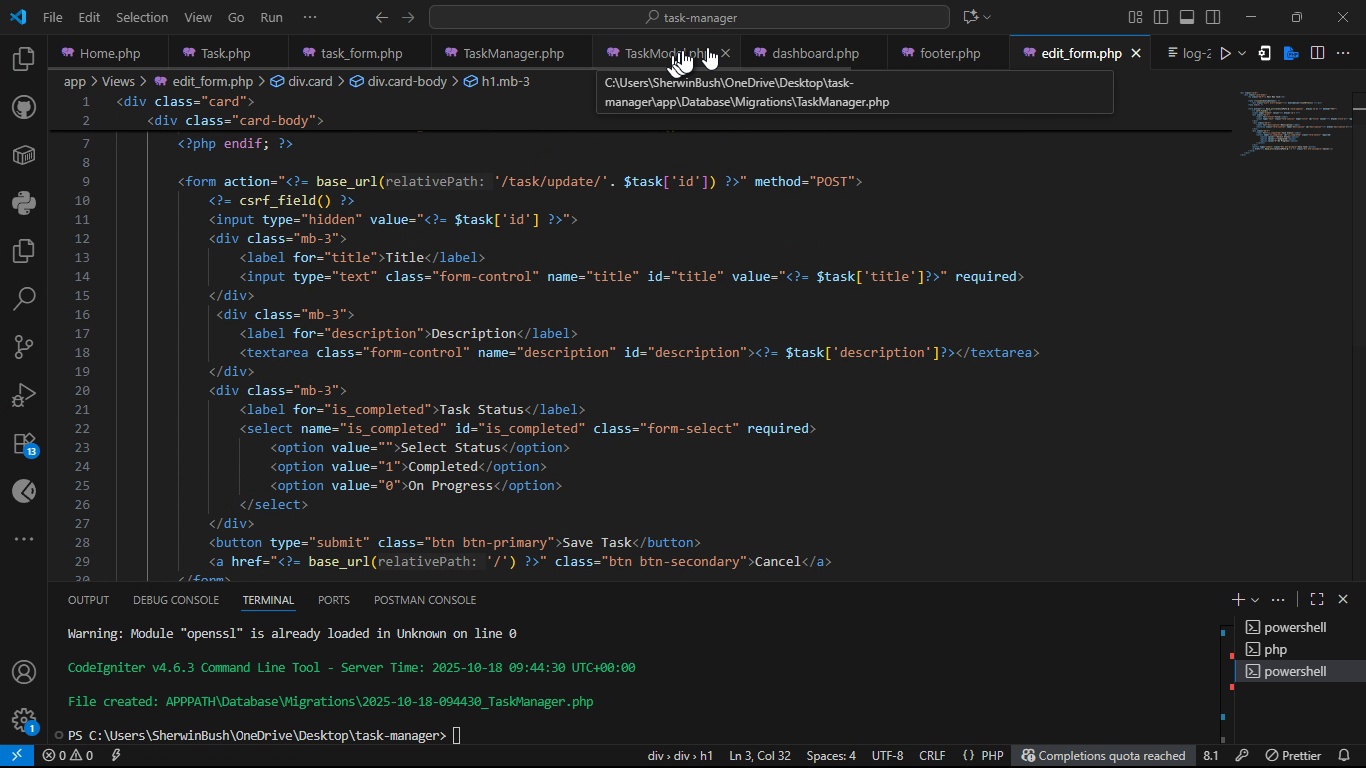 
left_click([801, 60])
 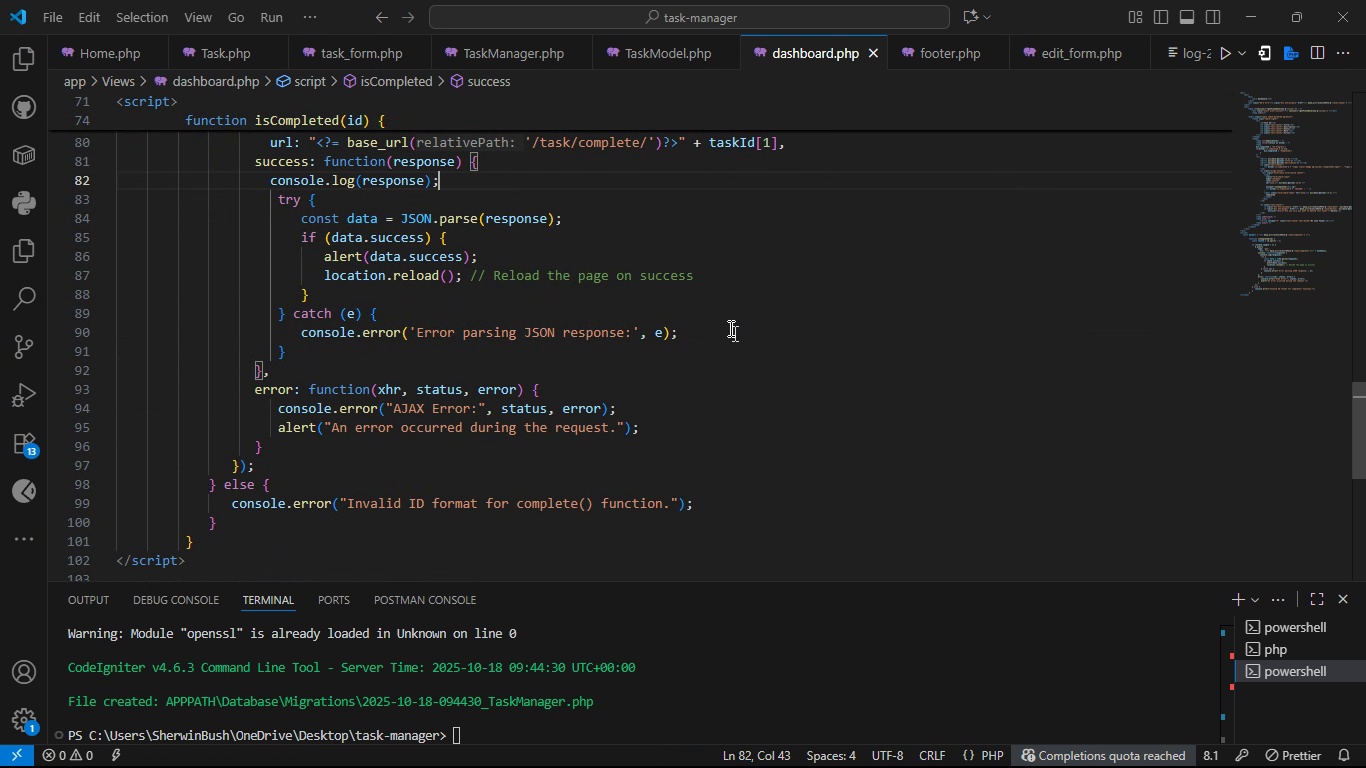 
left_click_drag(start_coordinate=[702, 311], to_coordinate=[466, 308])
 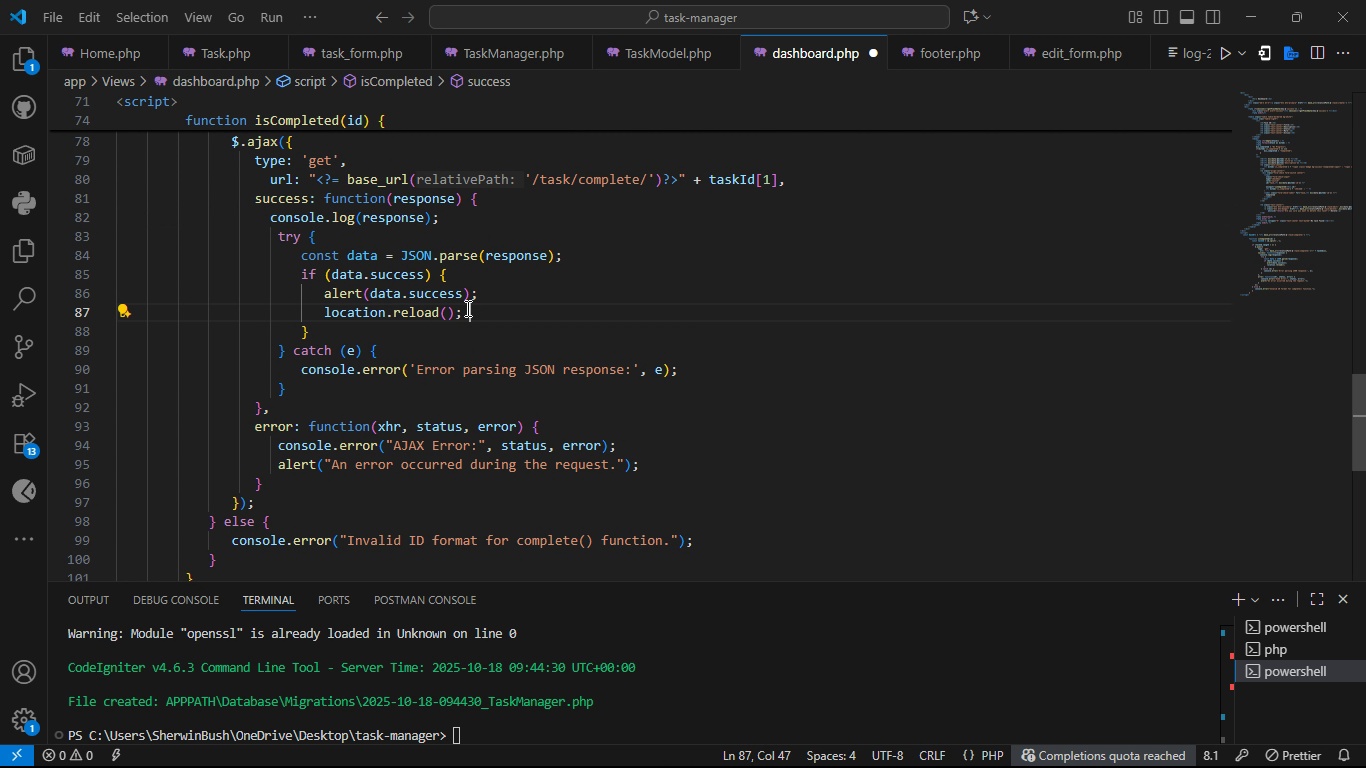 
key(Backspace)
 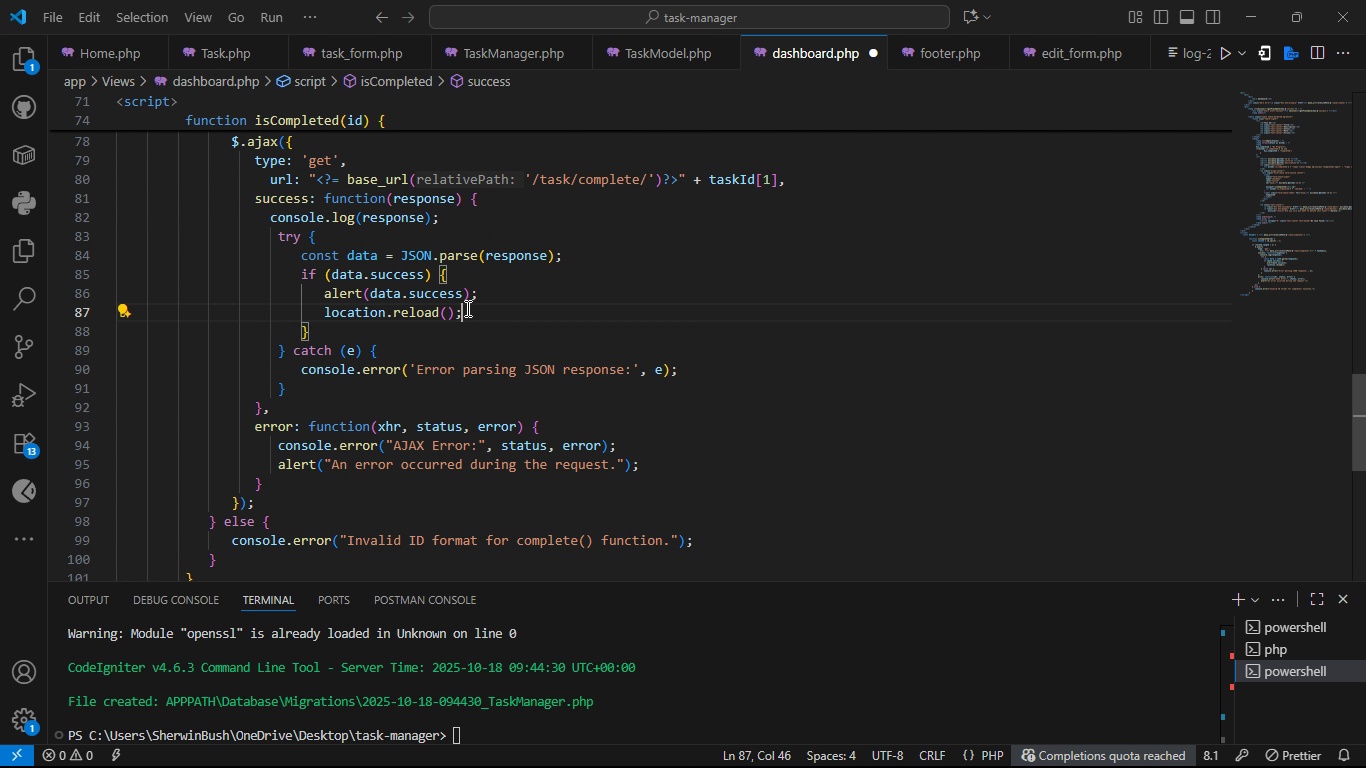 
key(Backspace)
 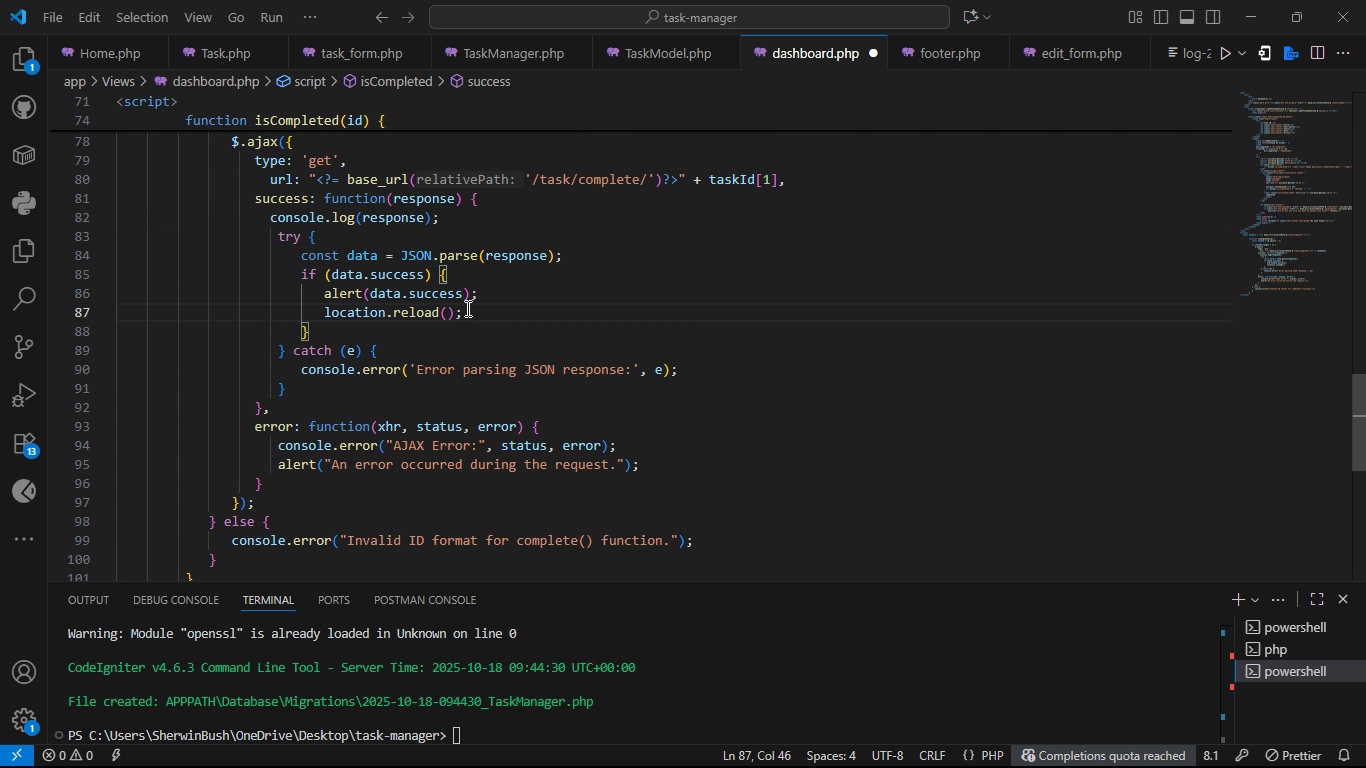 
key(Control+S)
 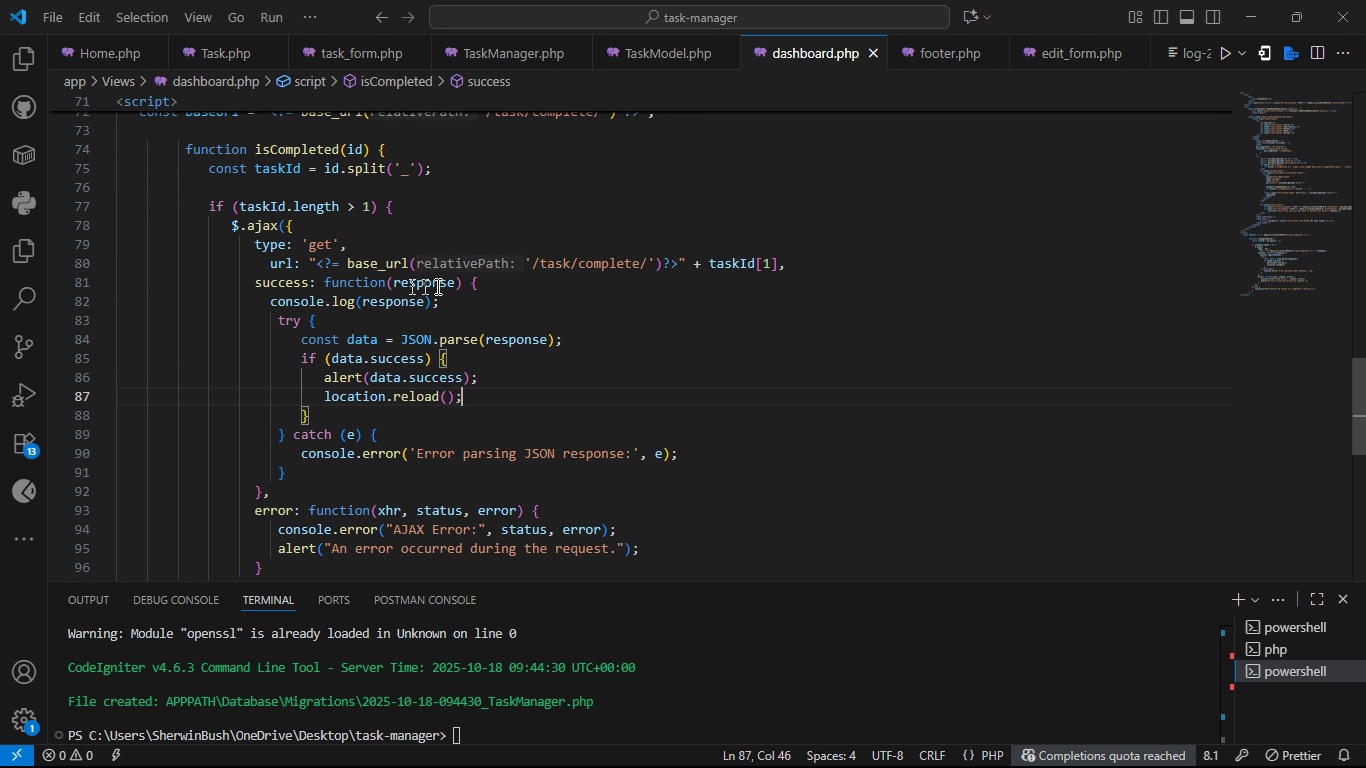 
left_click_drag(start_coordinate=[460, 301], to_coordinate=[498, 288])
 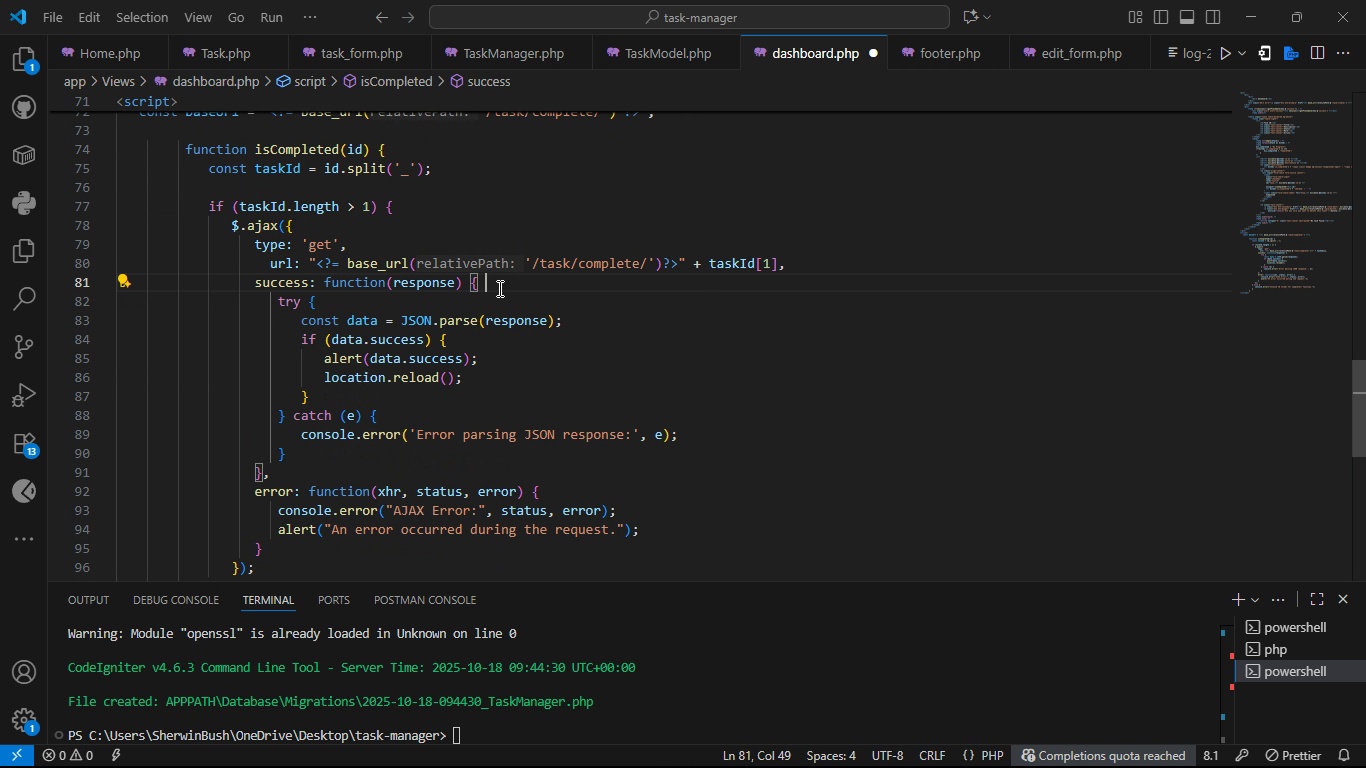 
key(Space)
 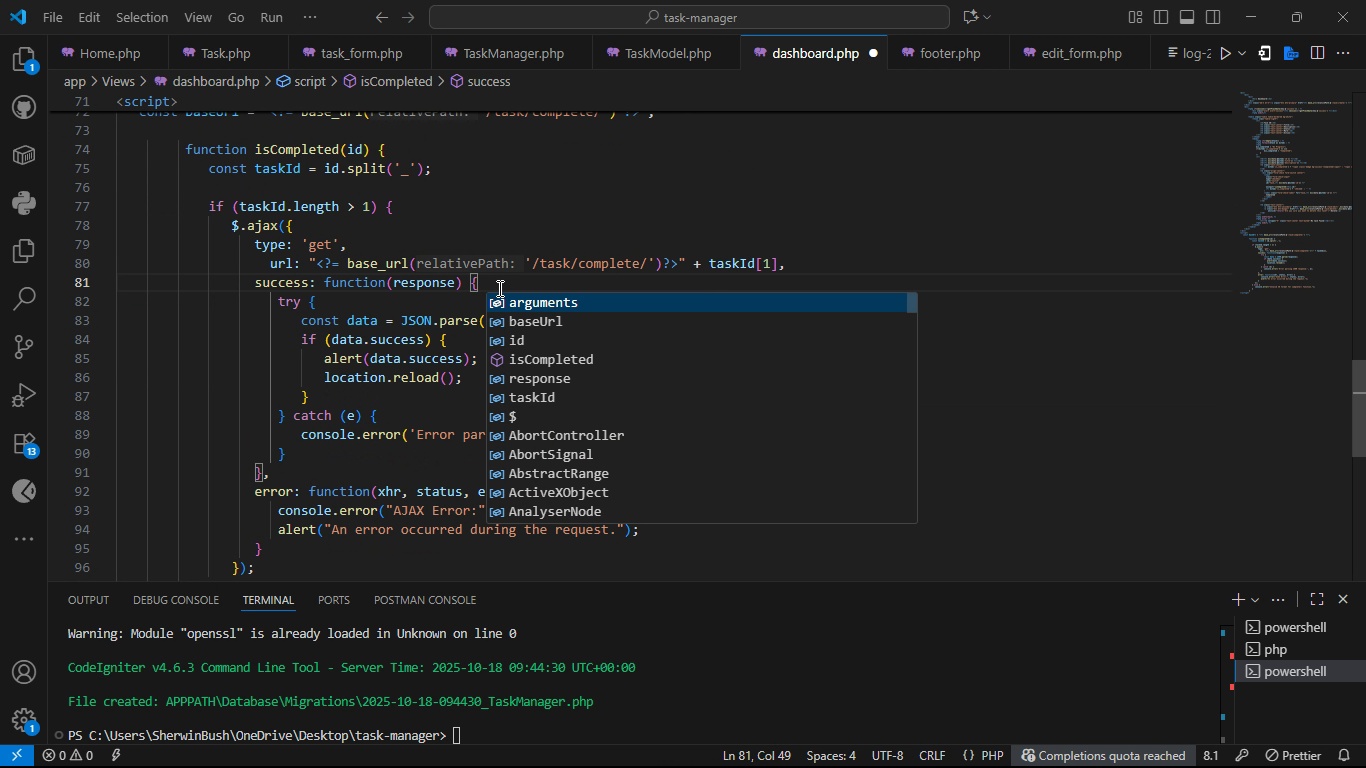 
key(Control+S)
 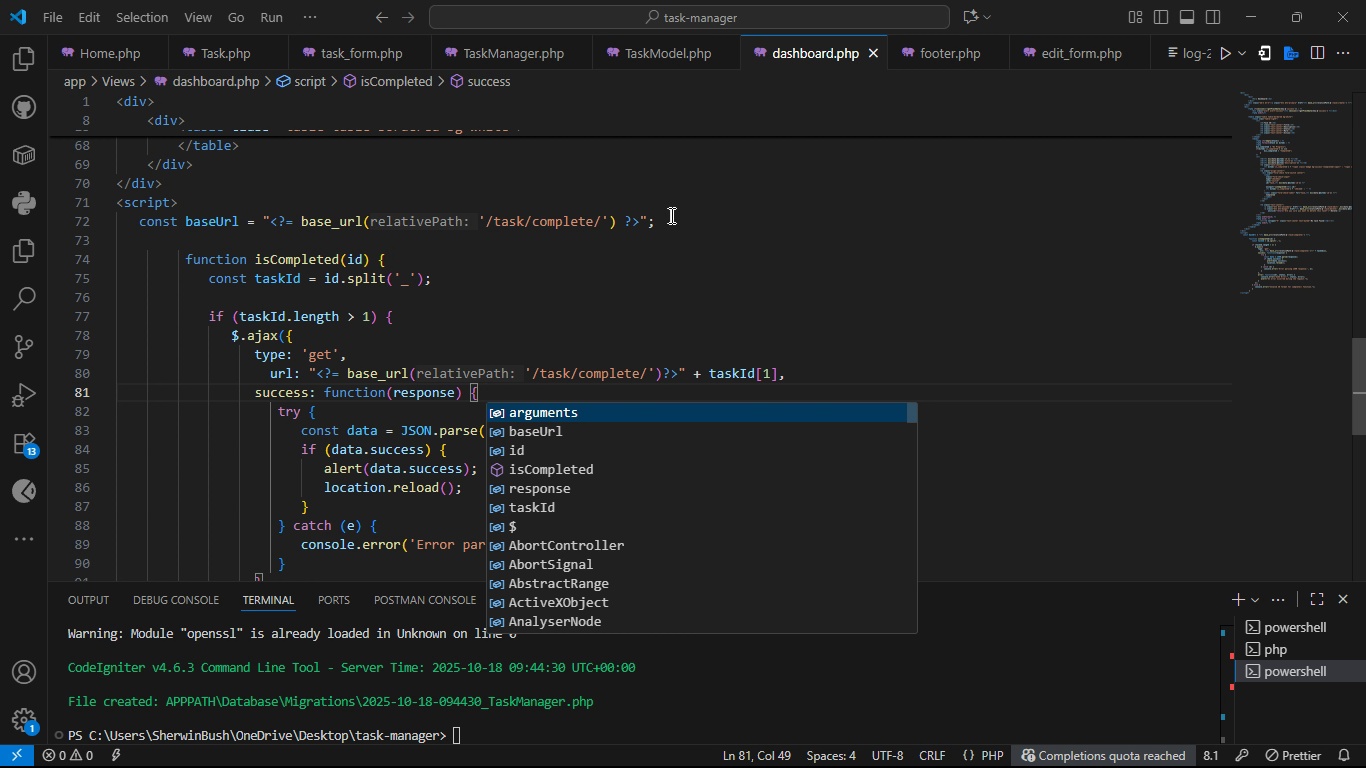 
left_click_drag(start_coordinate=[670, 222], to_coordinate=[670, 207])
 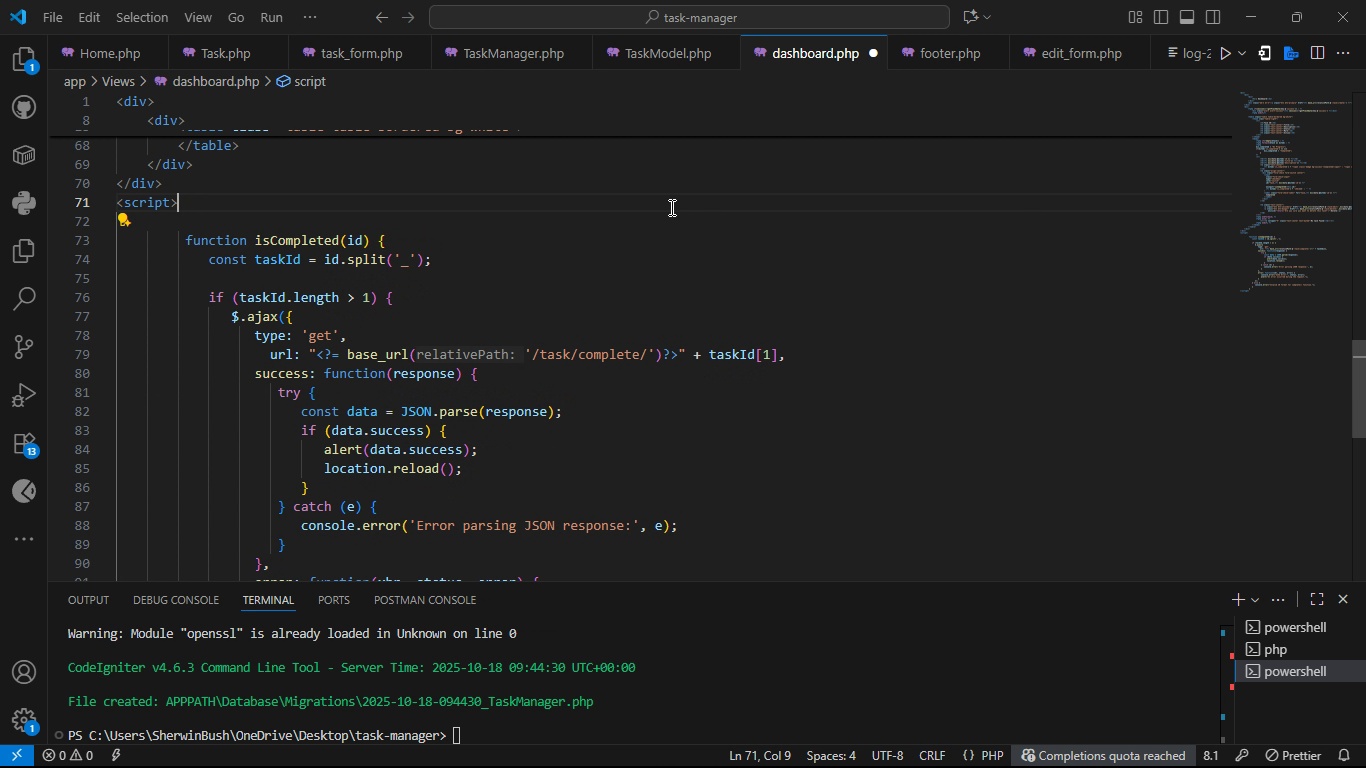 
key(Control+Backspace)
 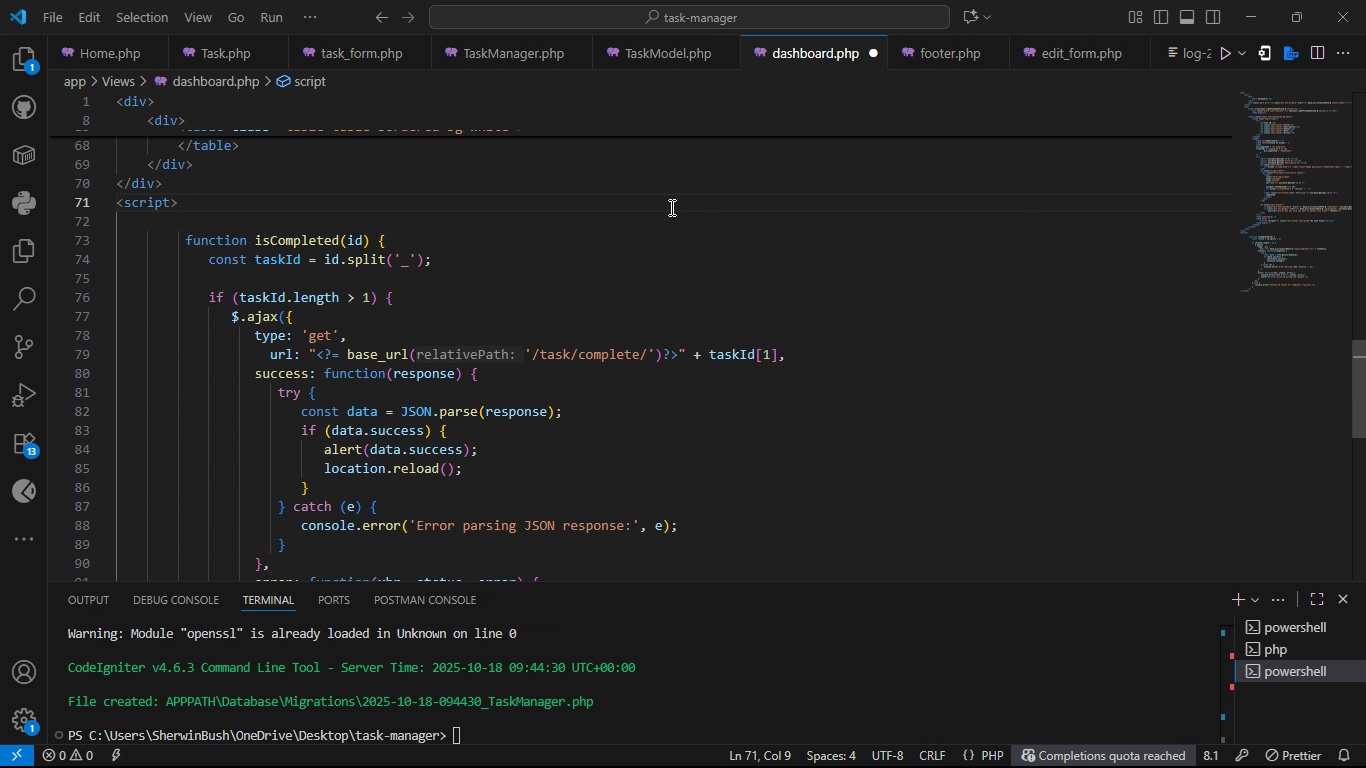 
key(ArrowDown)
 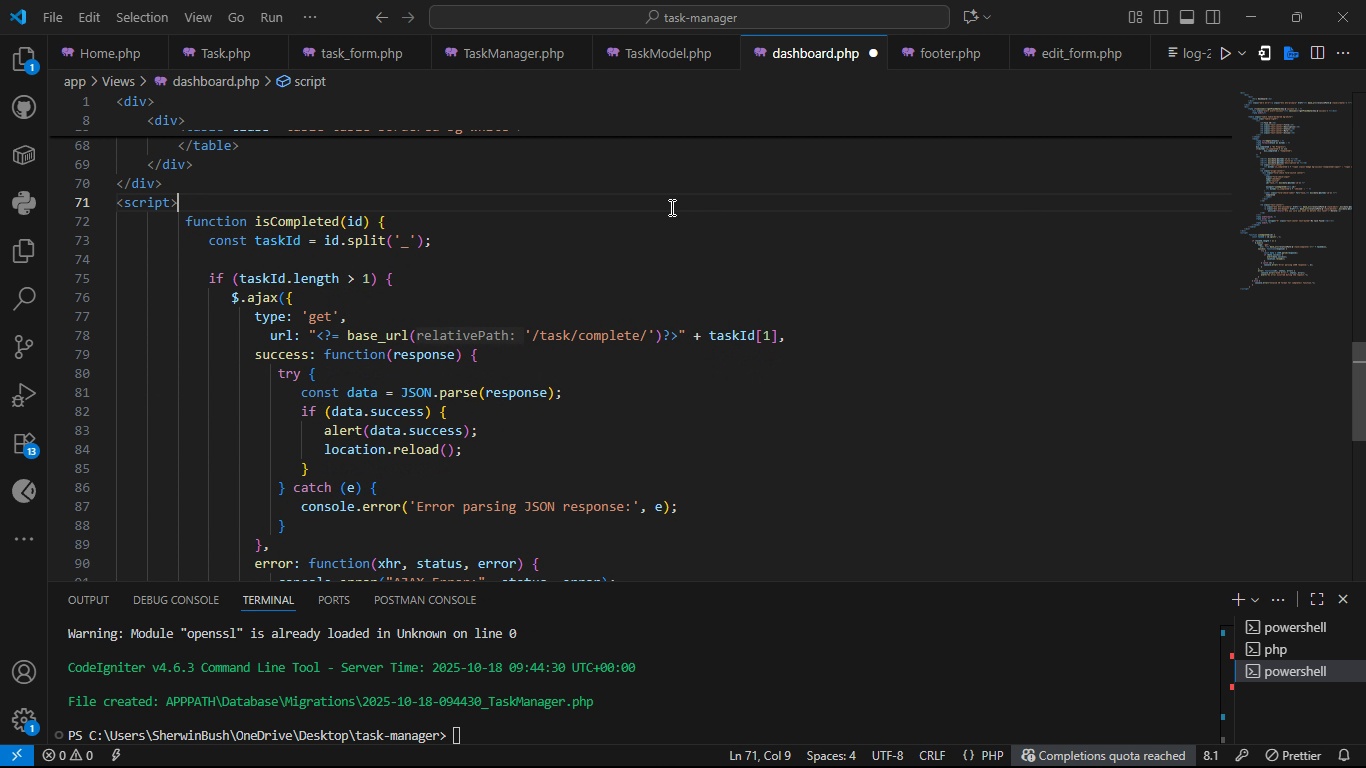 
key(Backspace)
 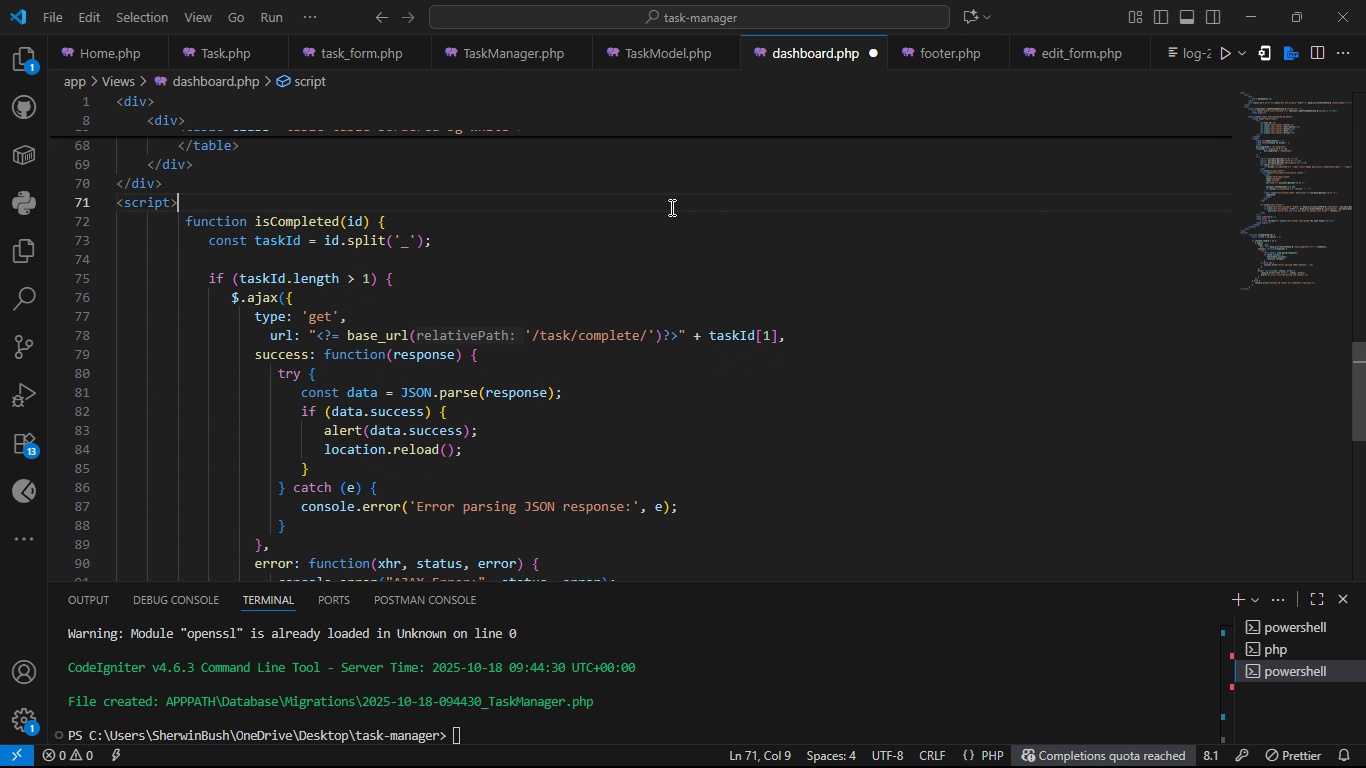 
hold_key(key=ControlLeft, duration=0.31)
 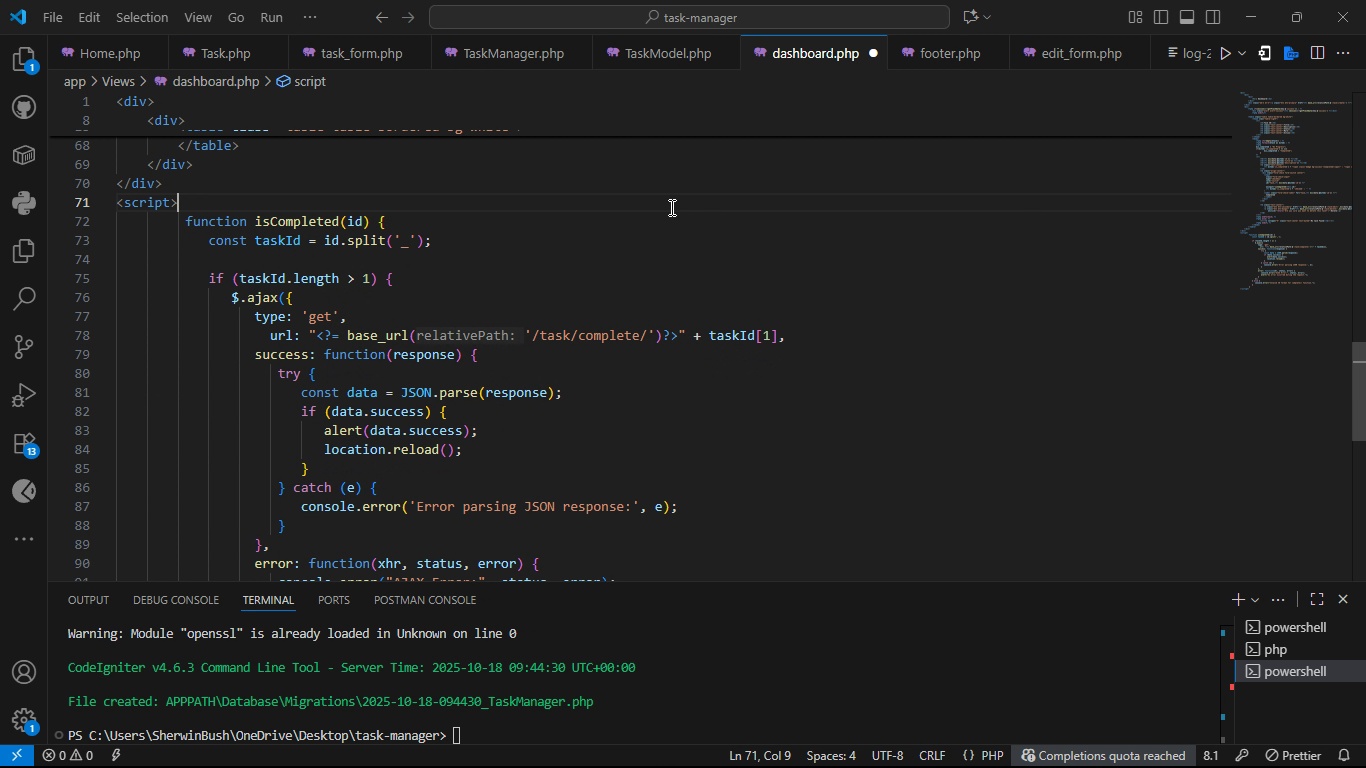 
key(Control+S)
 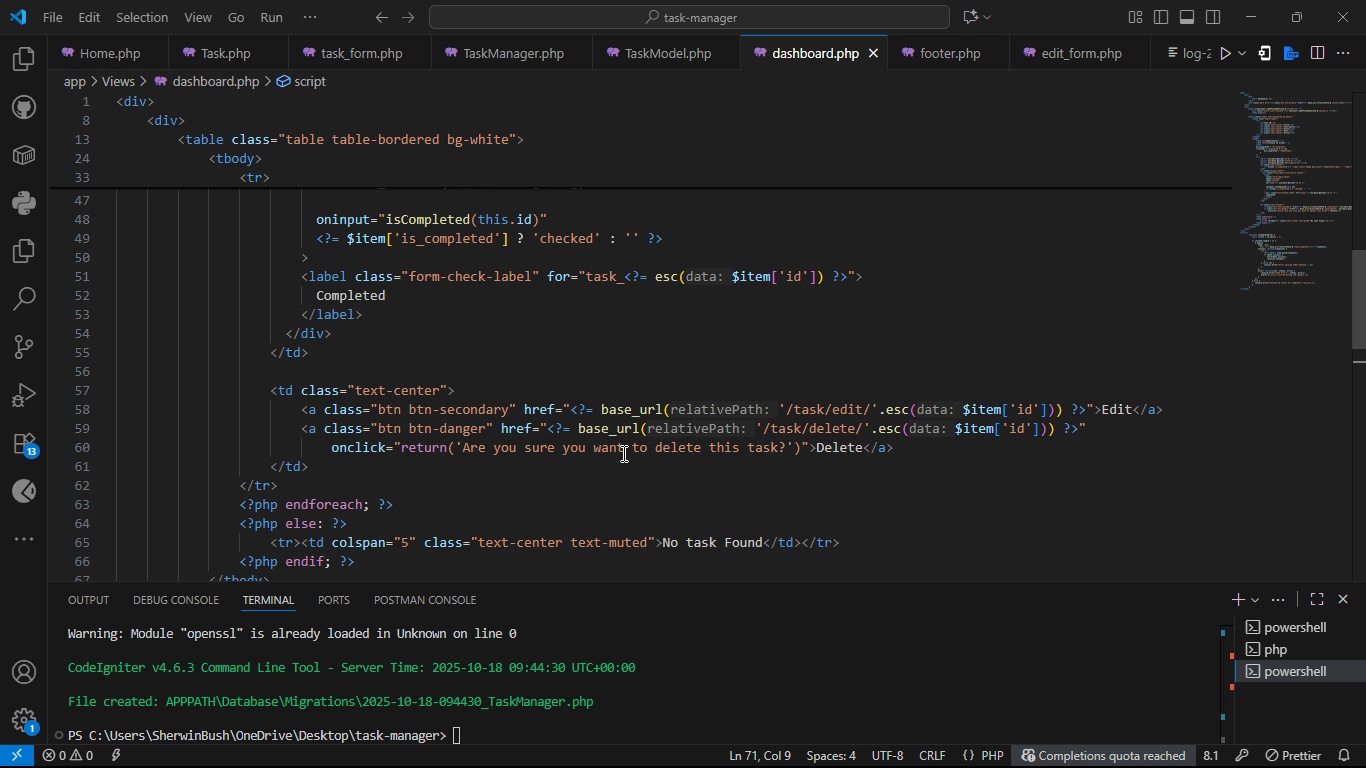 
wait(12.36)
 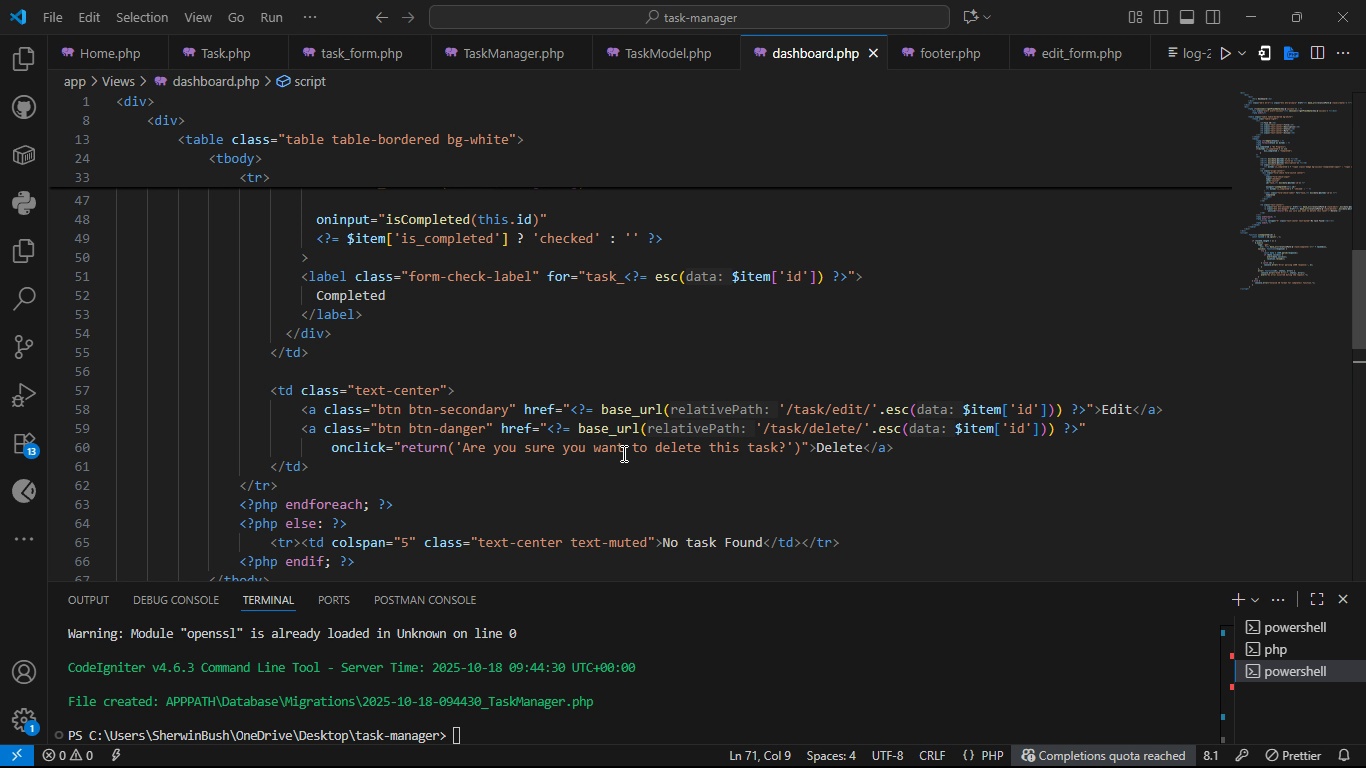 
left_click([448, 451])
 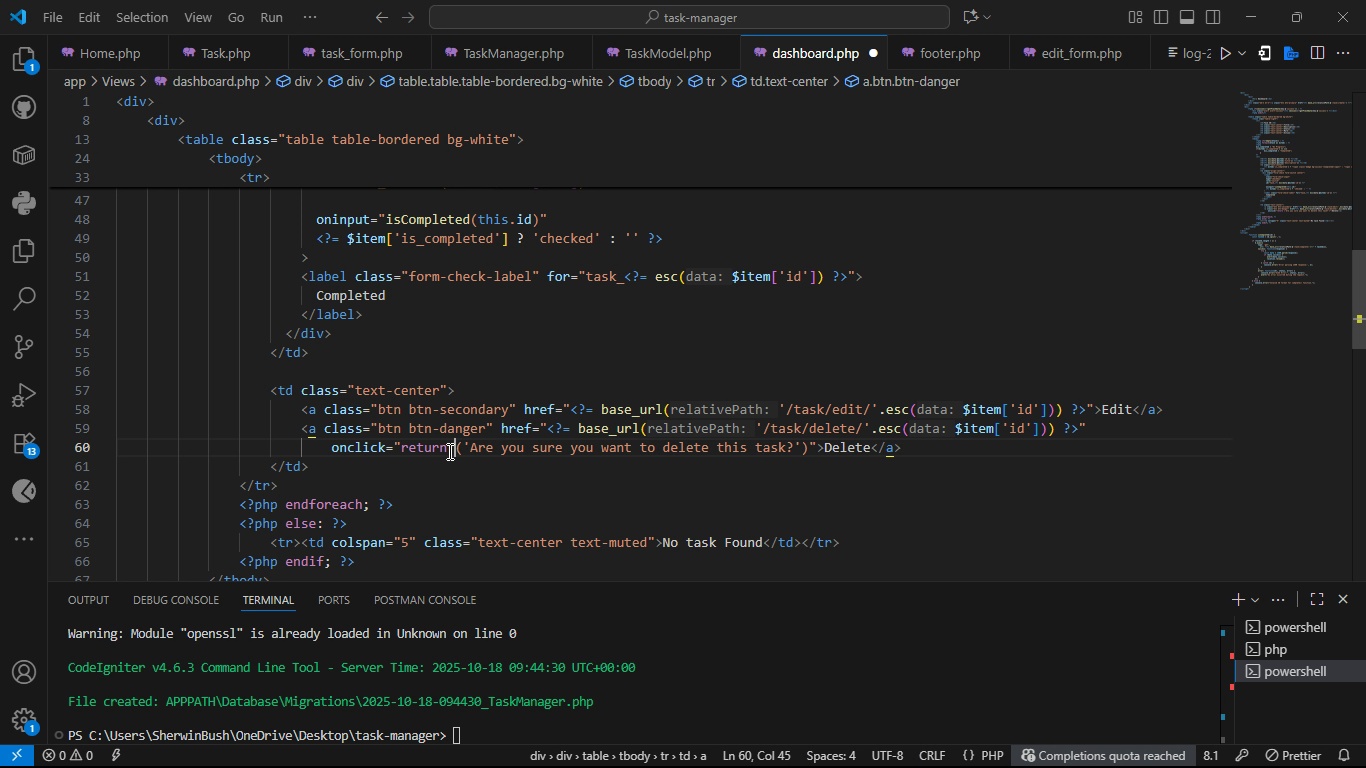 
type( con)
key(Tab)
 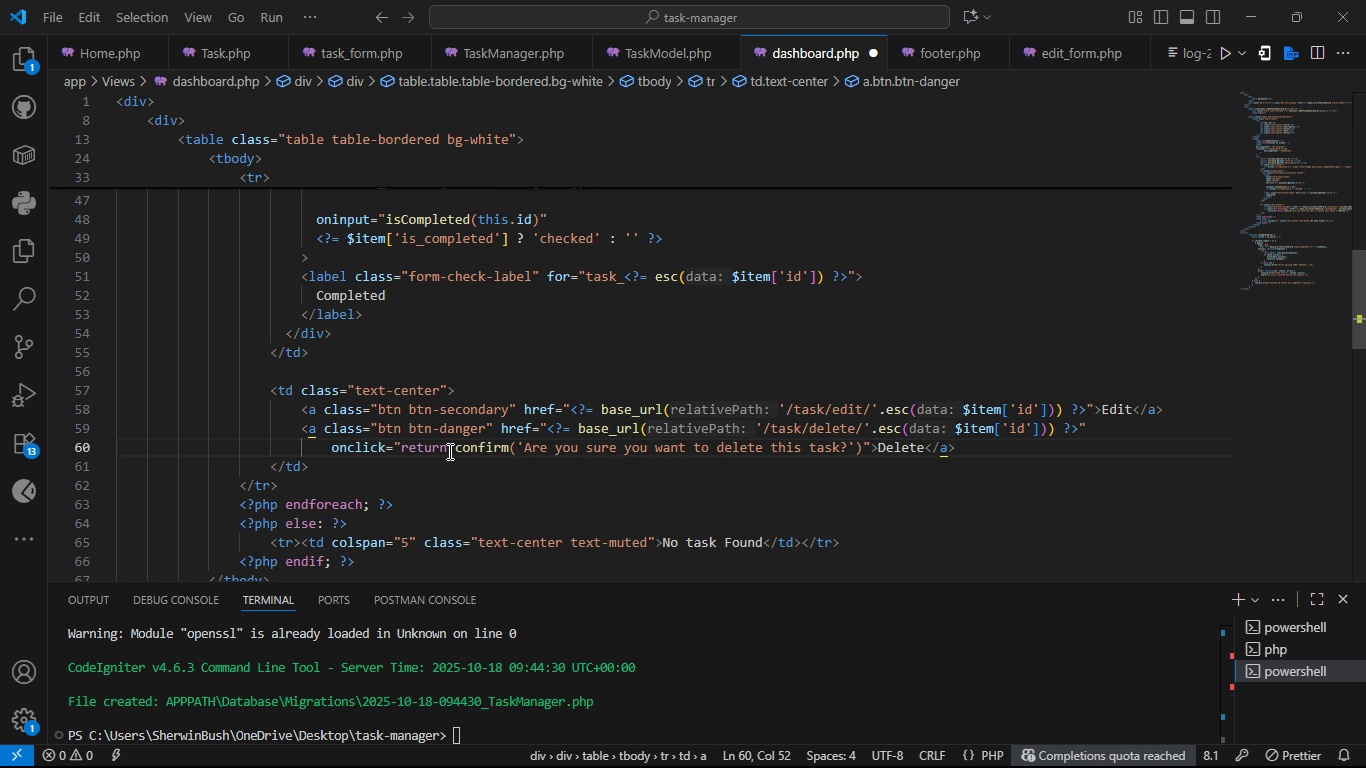 
key(Control+S)
 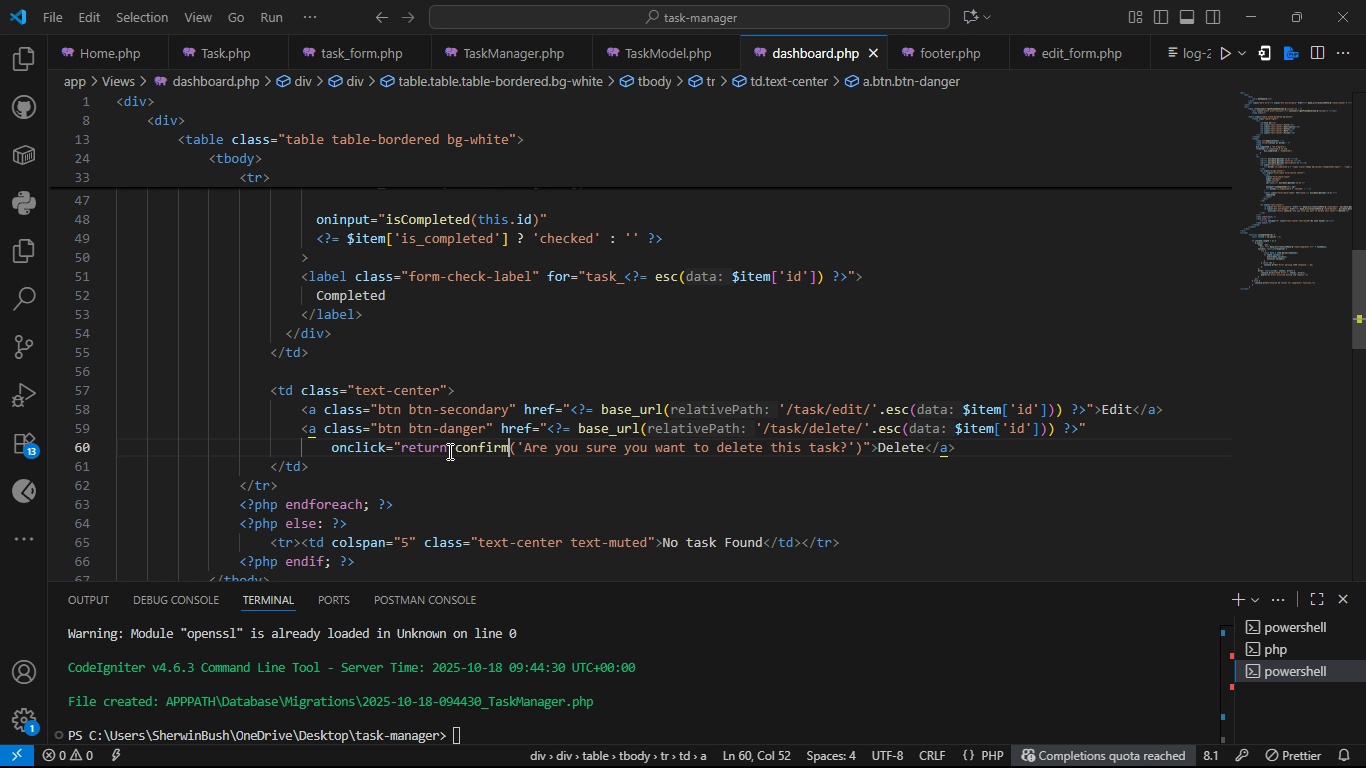 
key(Control+S)
 